 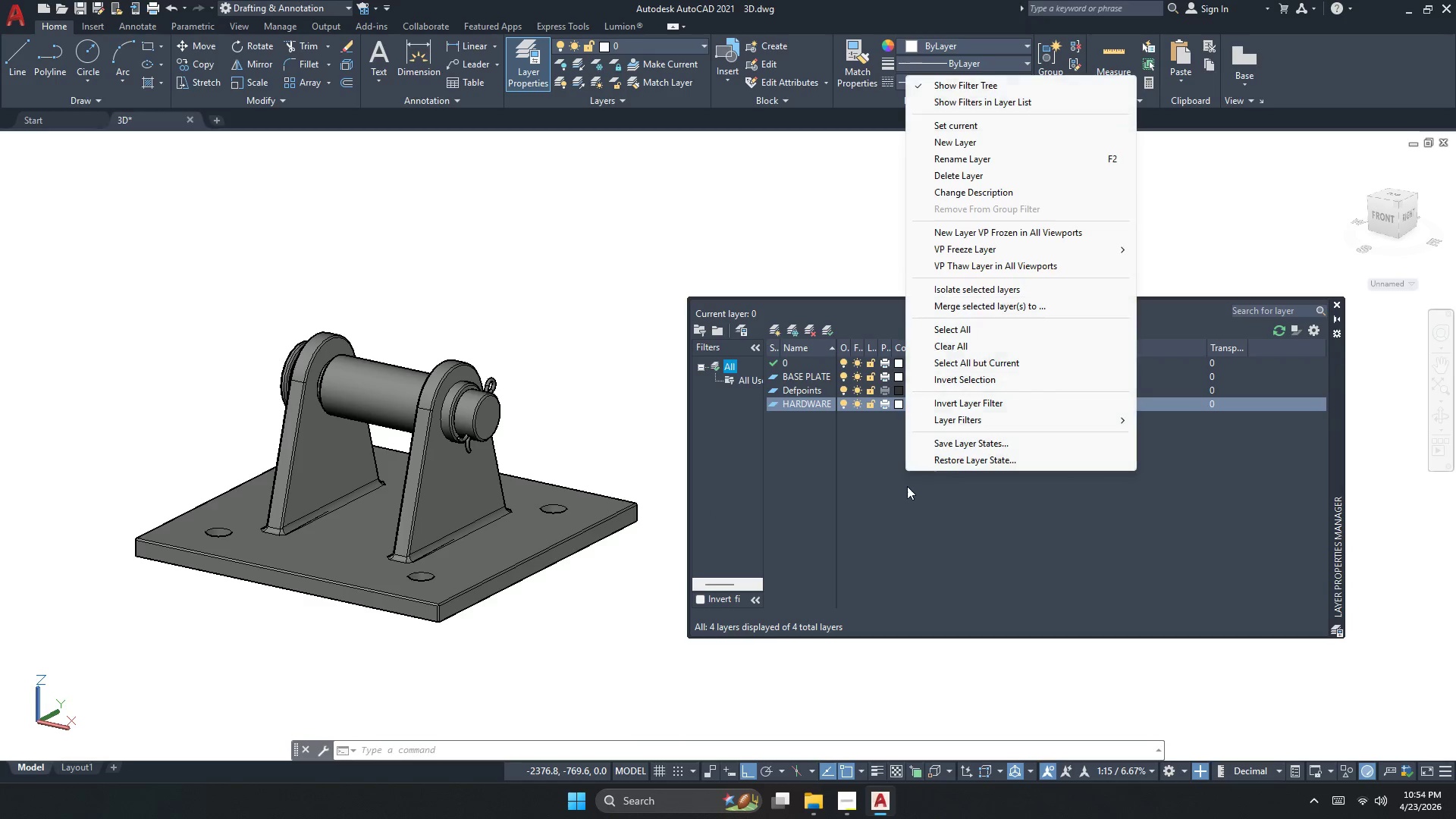 
left_click([955, 144])
 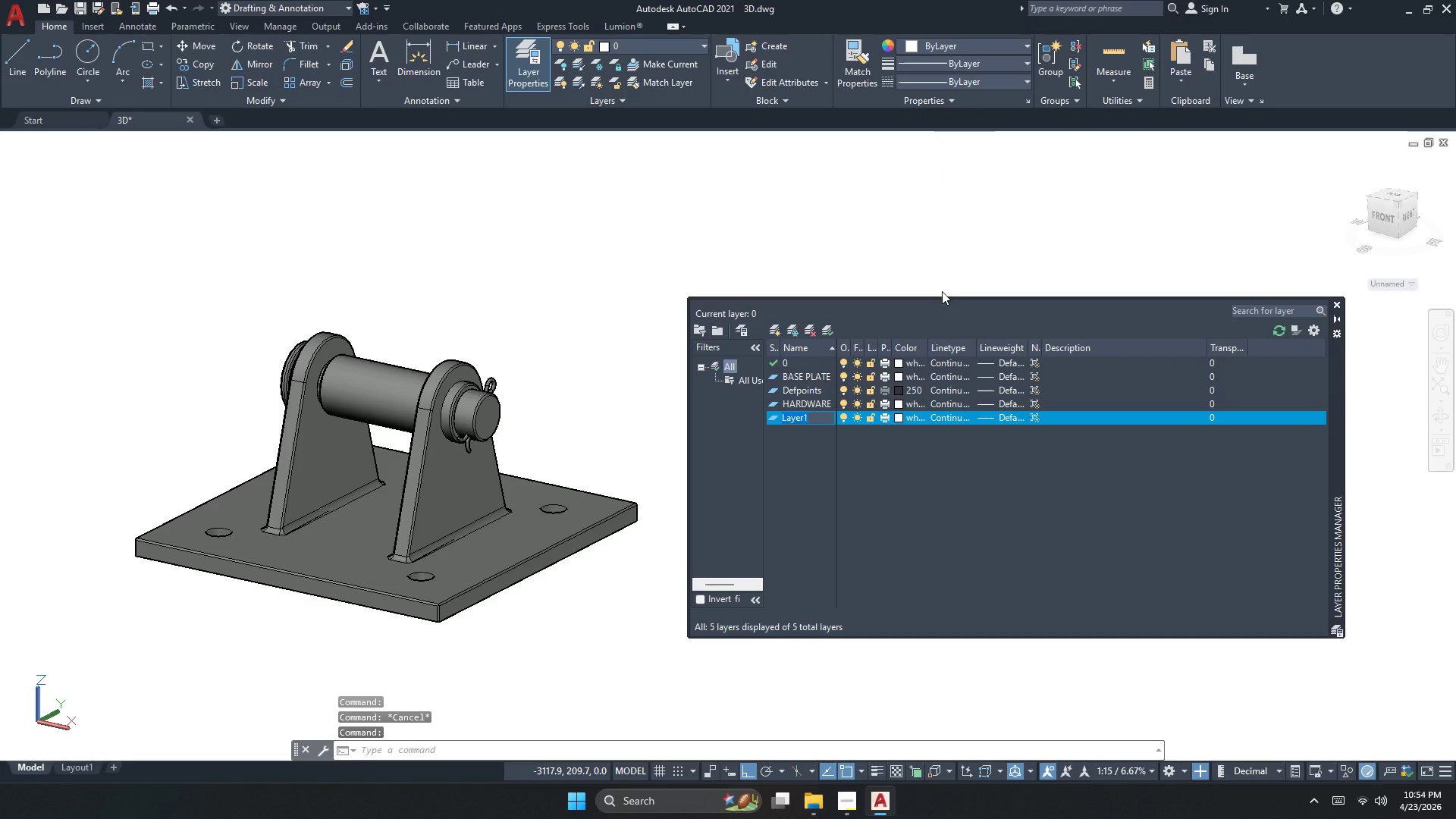 
type(FINS )
 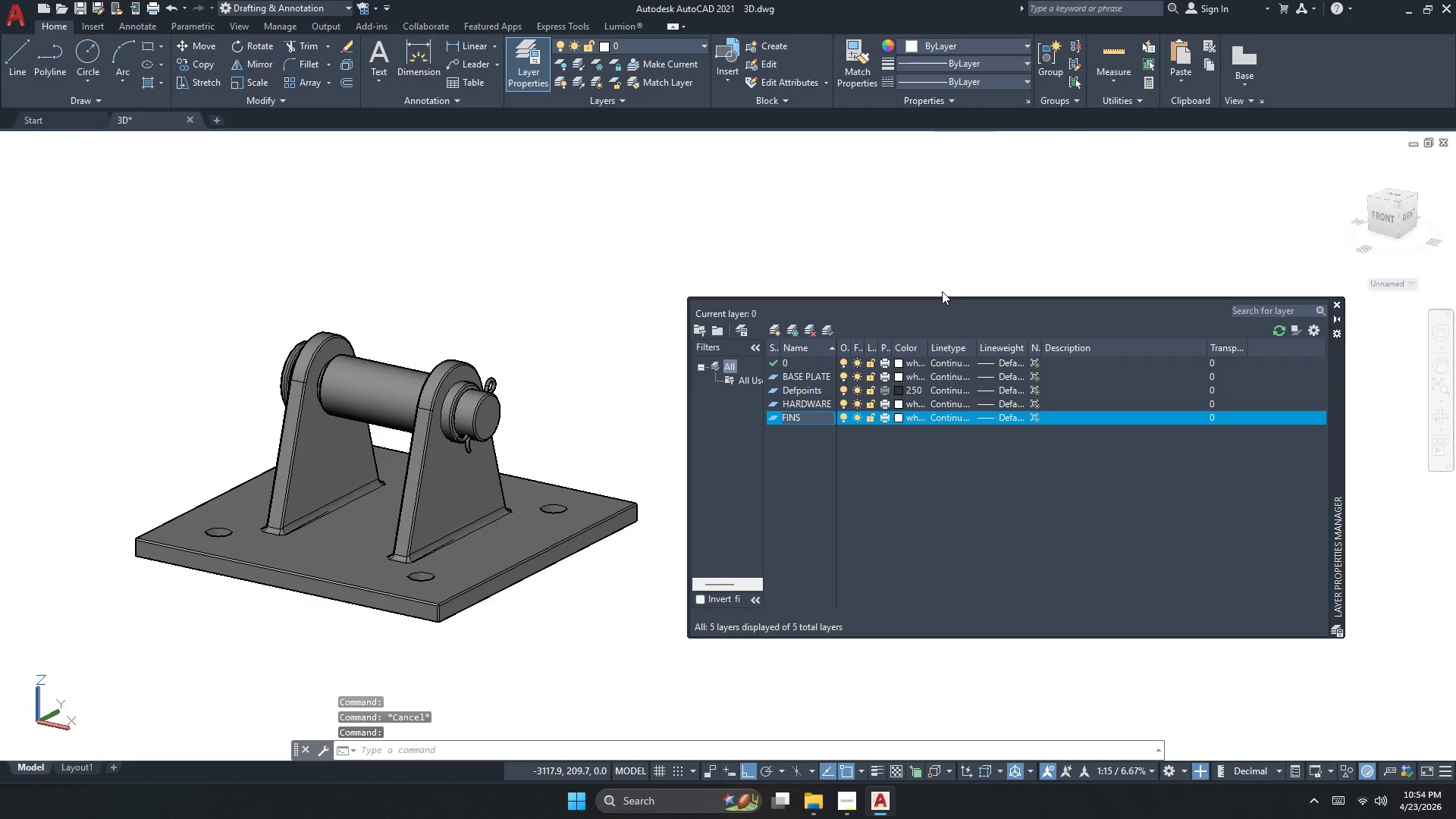 
key(Enter)
 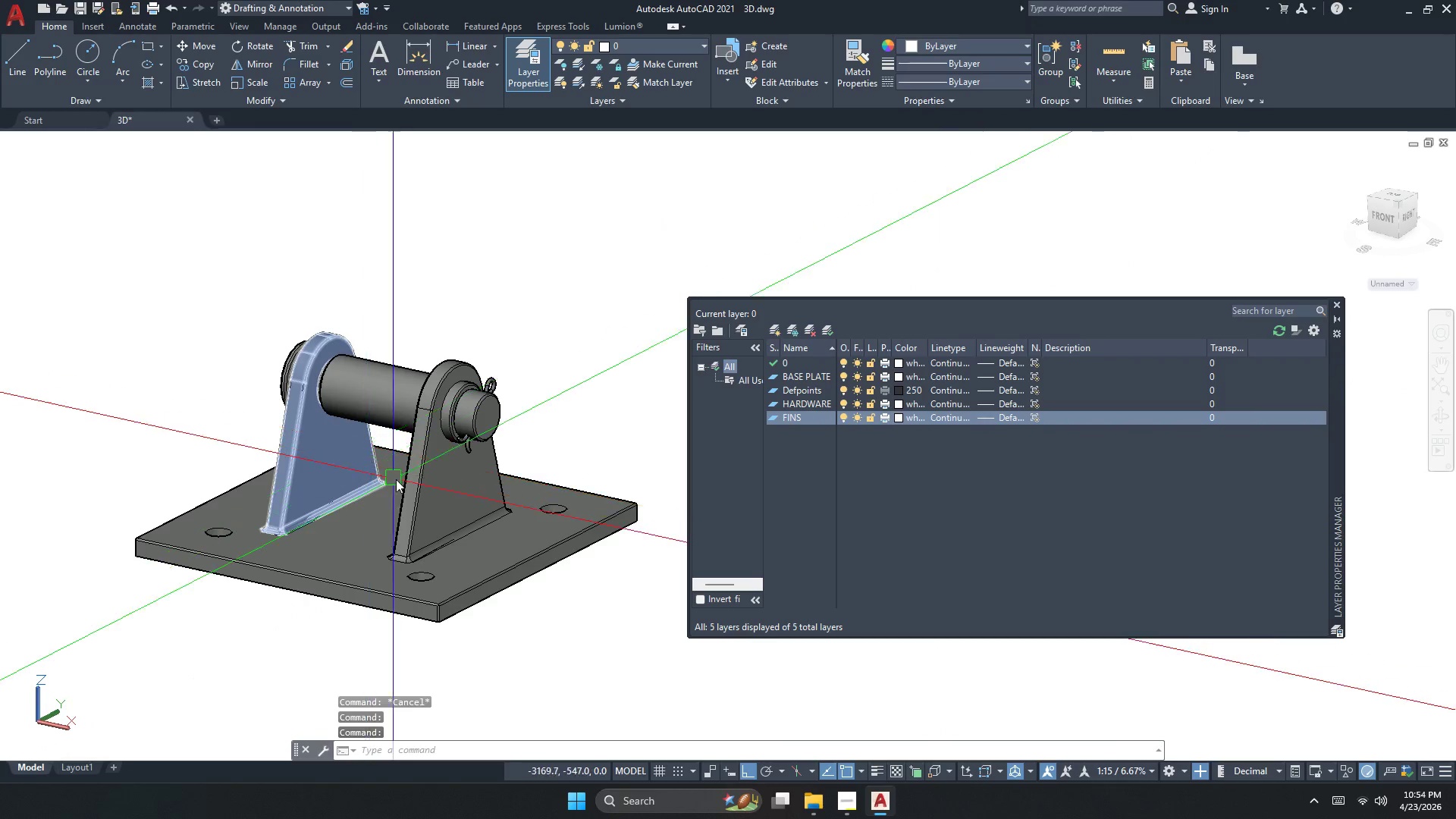 
double_click([317, 460])
 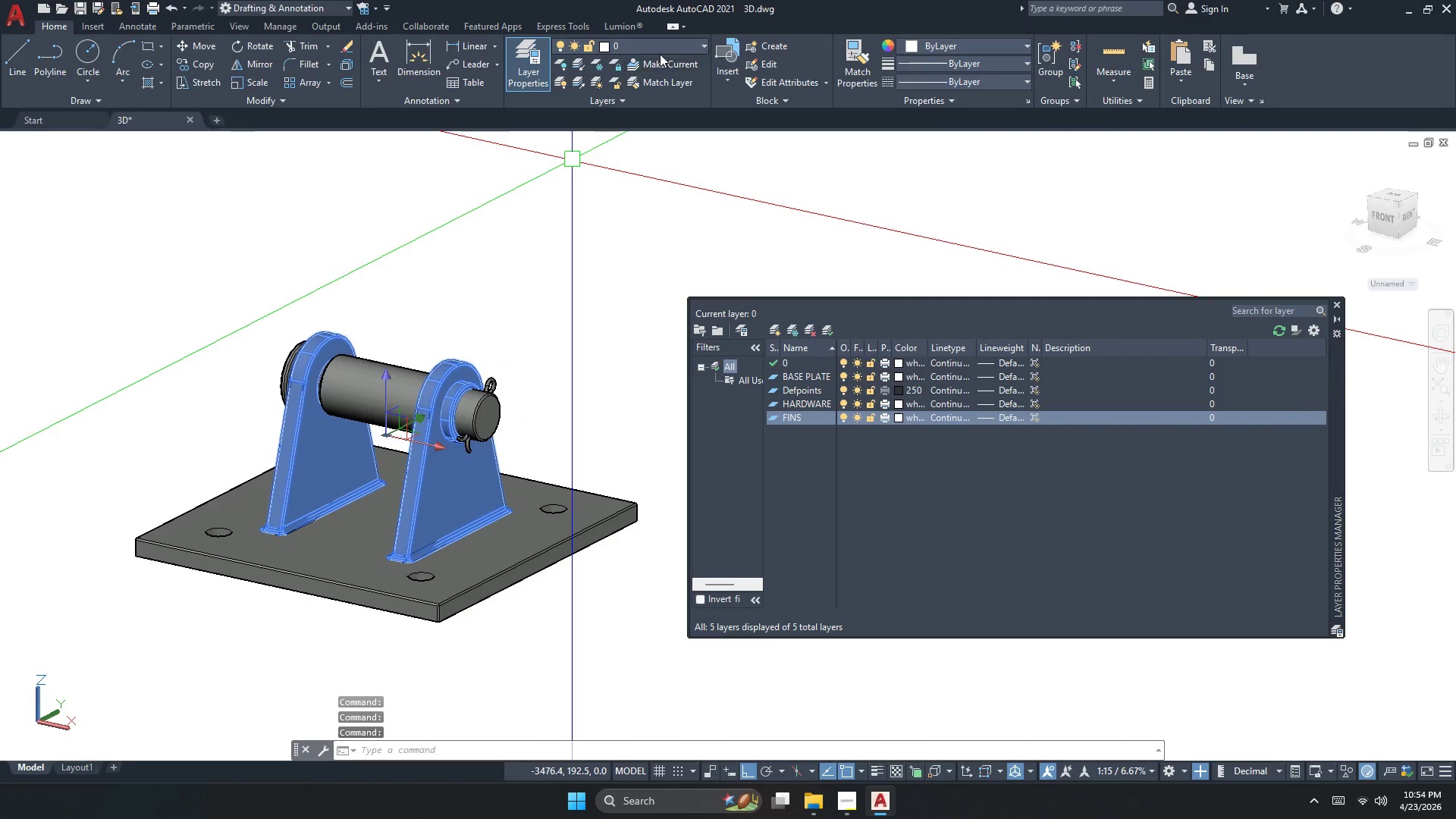 
left_click([669, 50])
 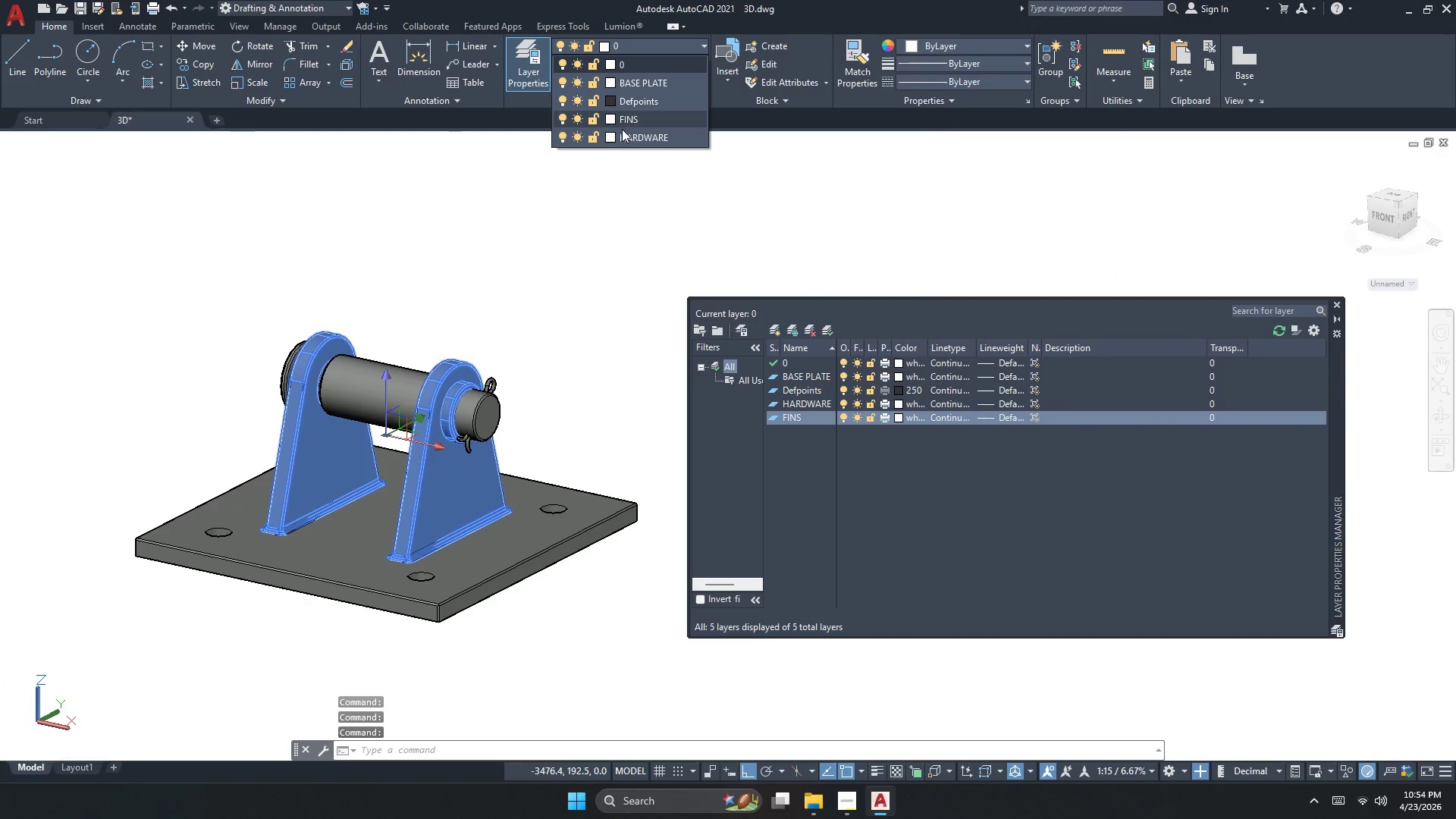 
left_click([627, 120])
 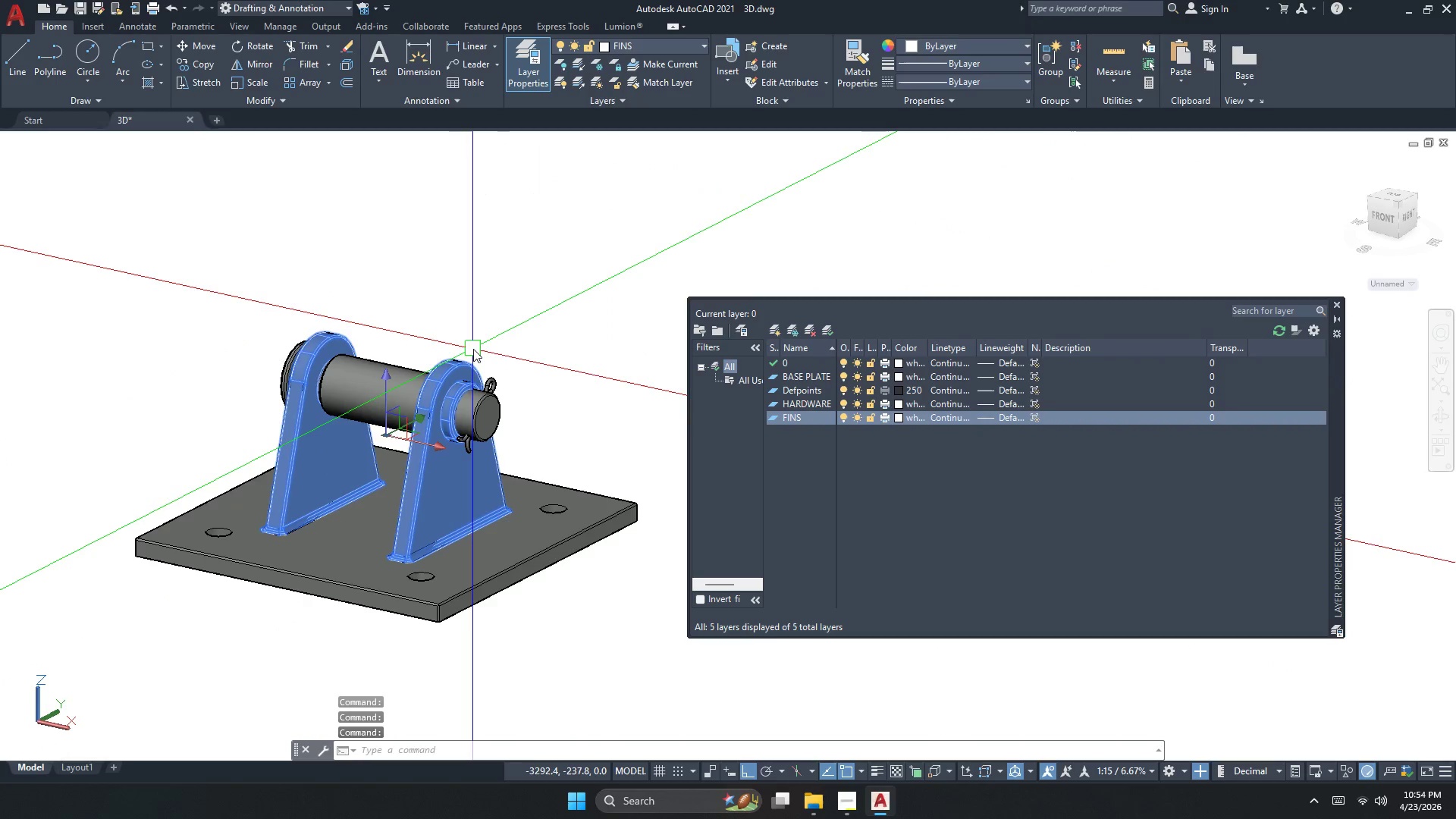 
key(Escape)
 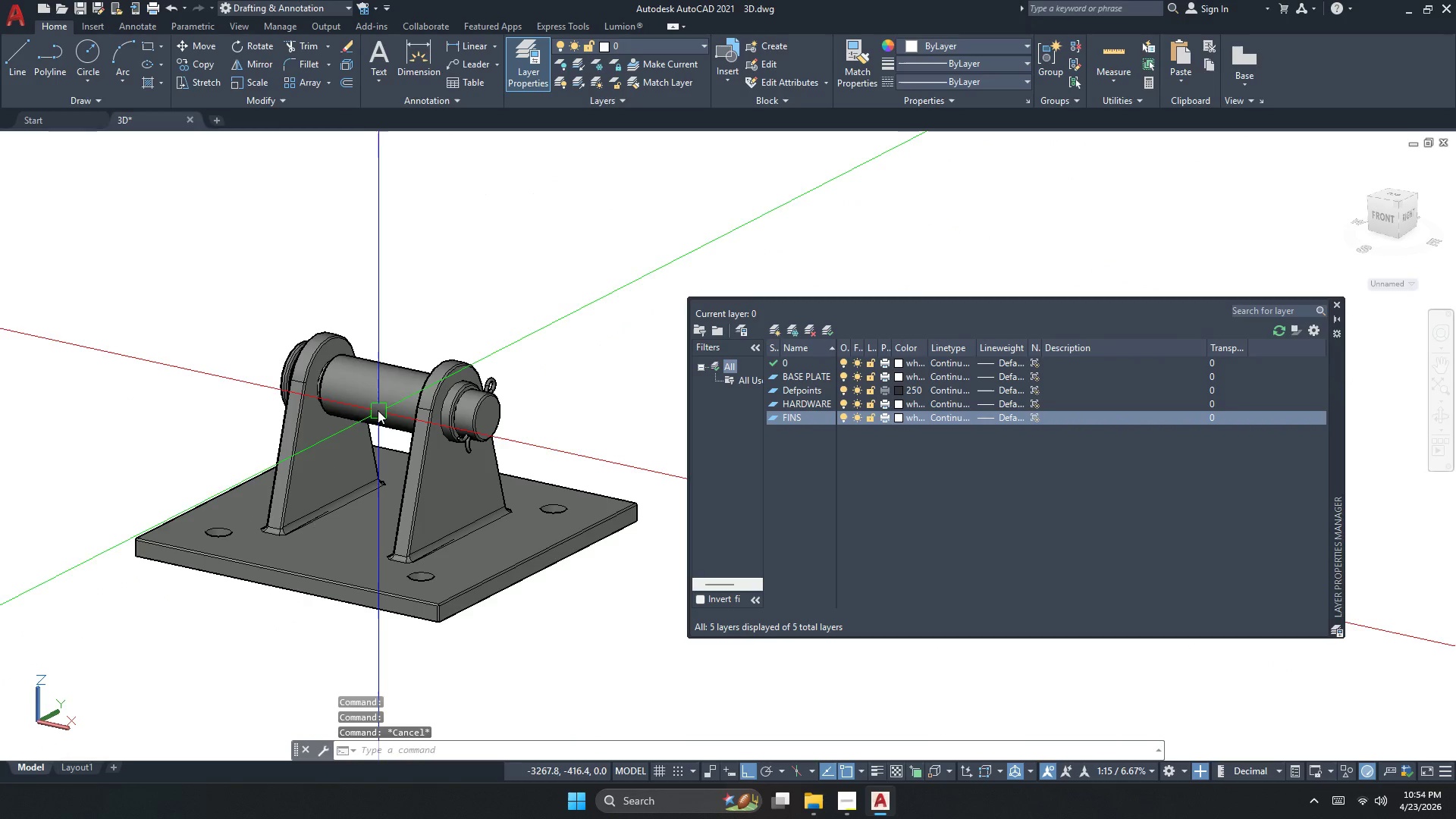 
left_click([376, 408])
 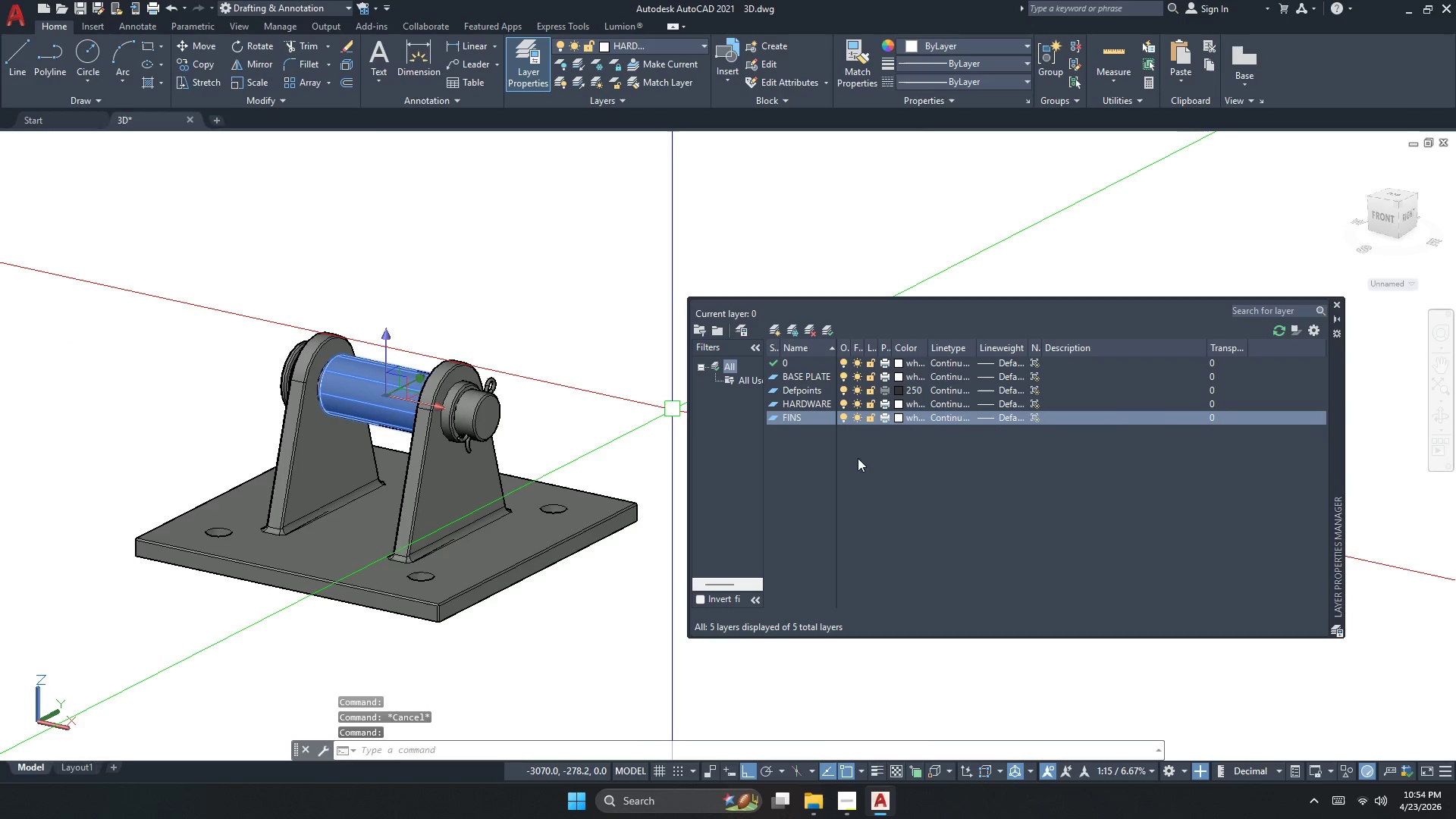 
key(Escape)
 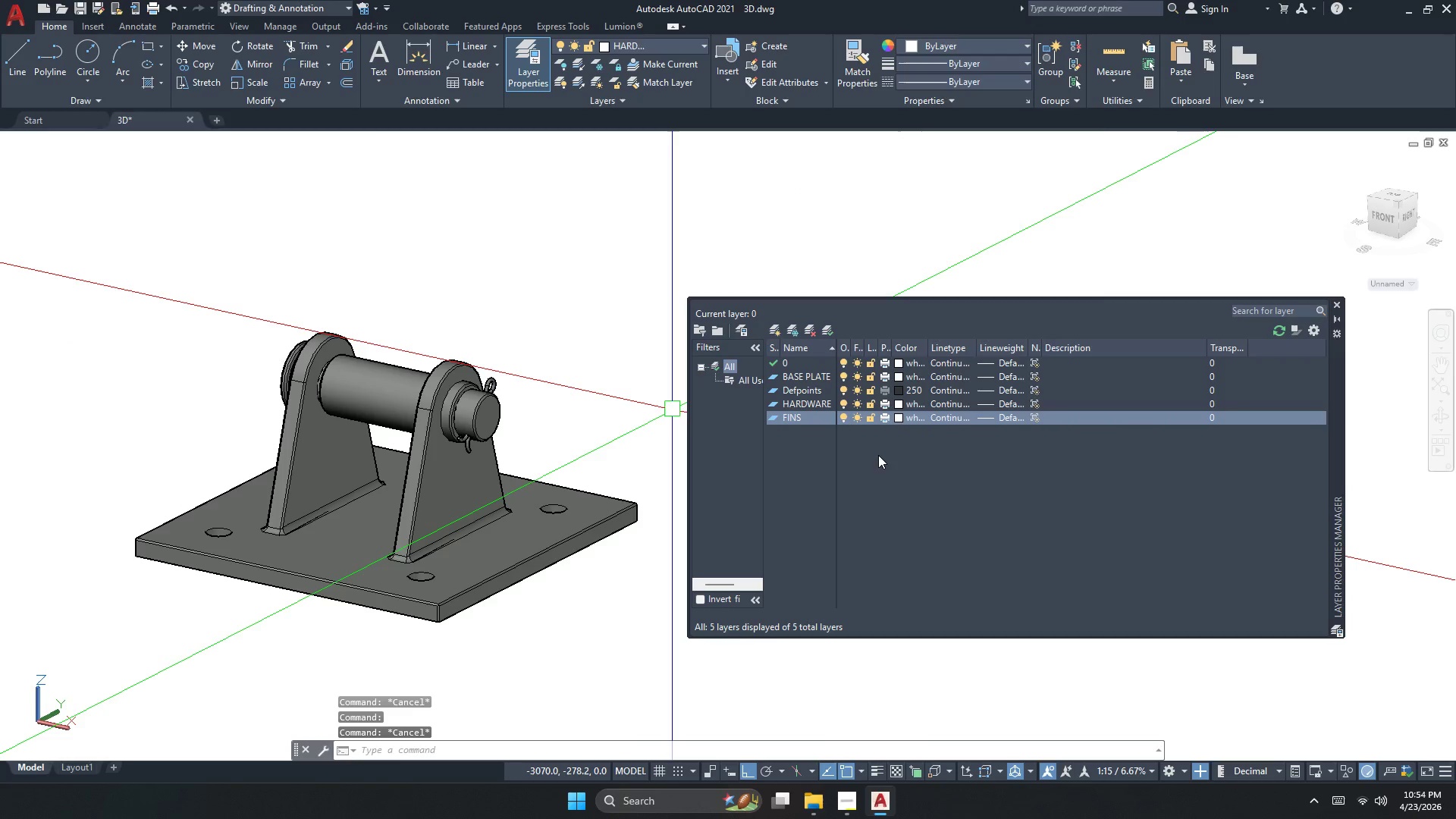 
right_click([878, 455])
 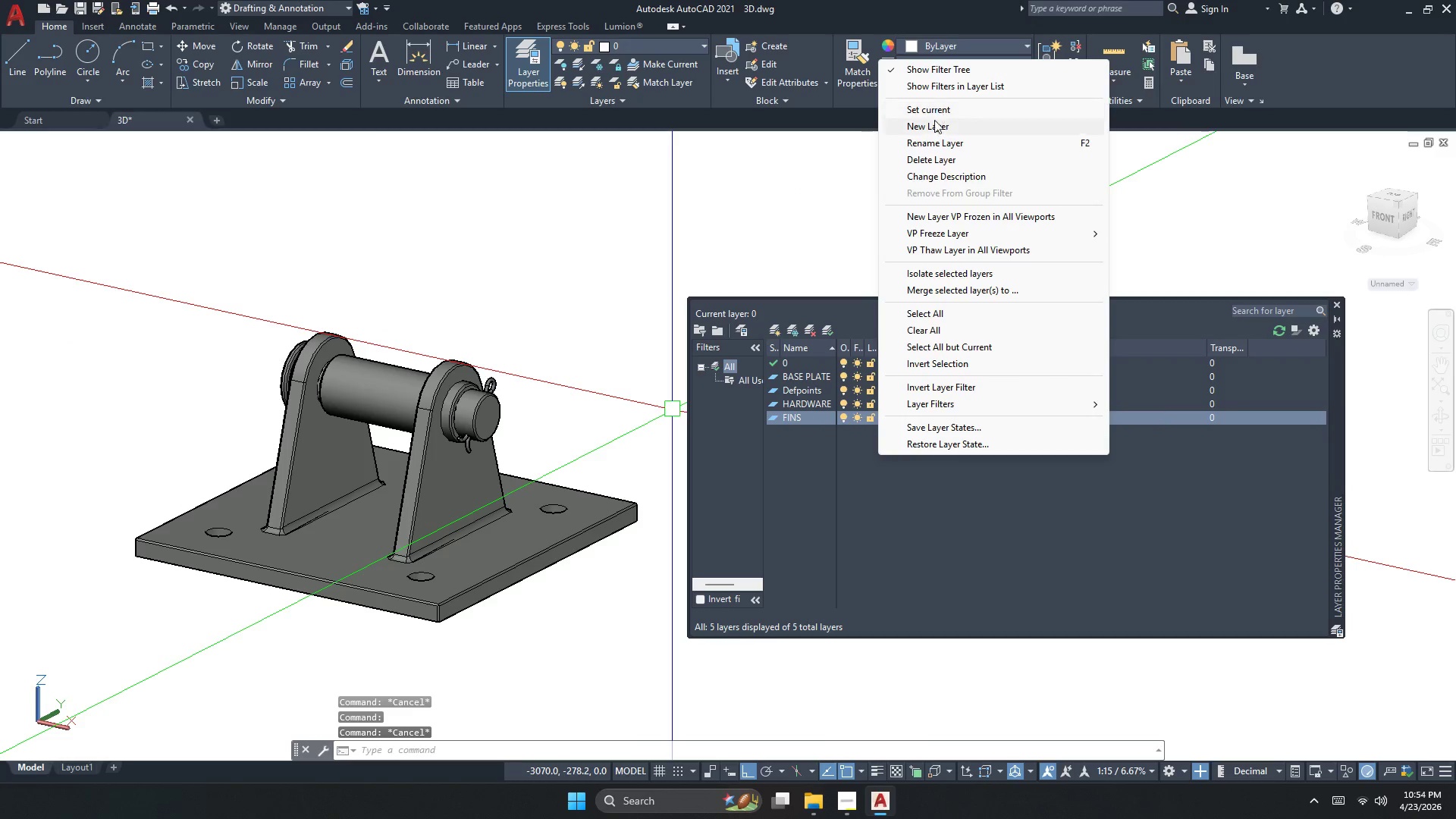 
left_click([932, 131])
 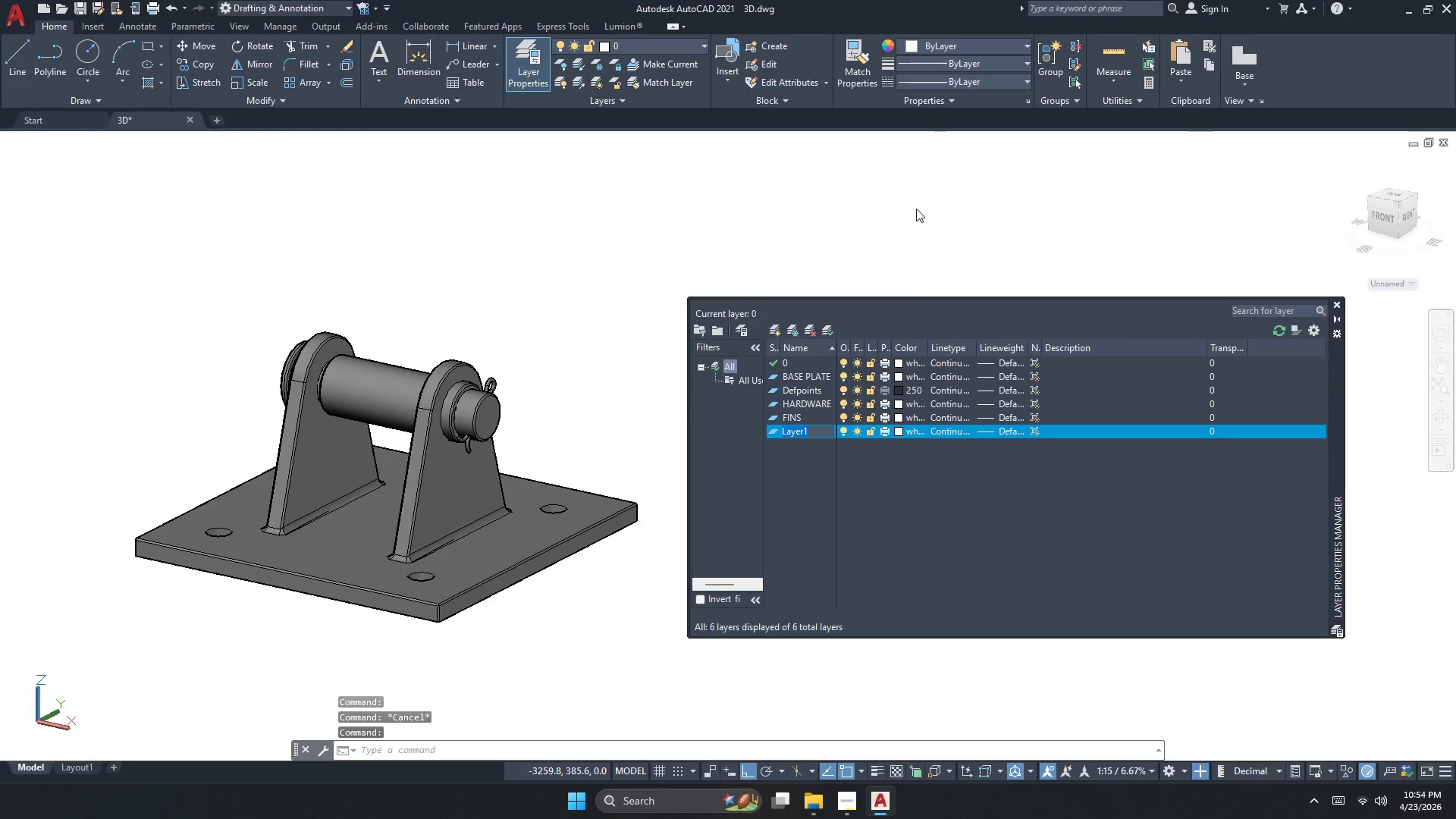 
type(SLEEVE)
 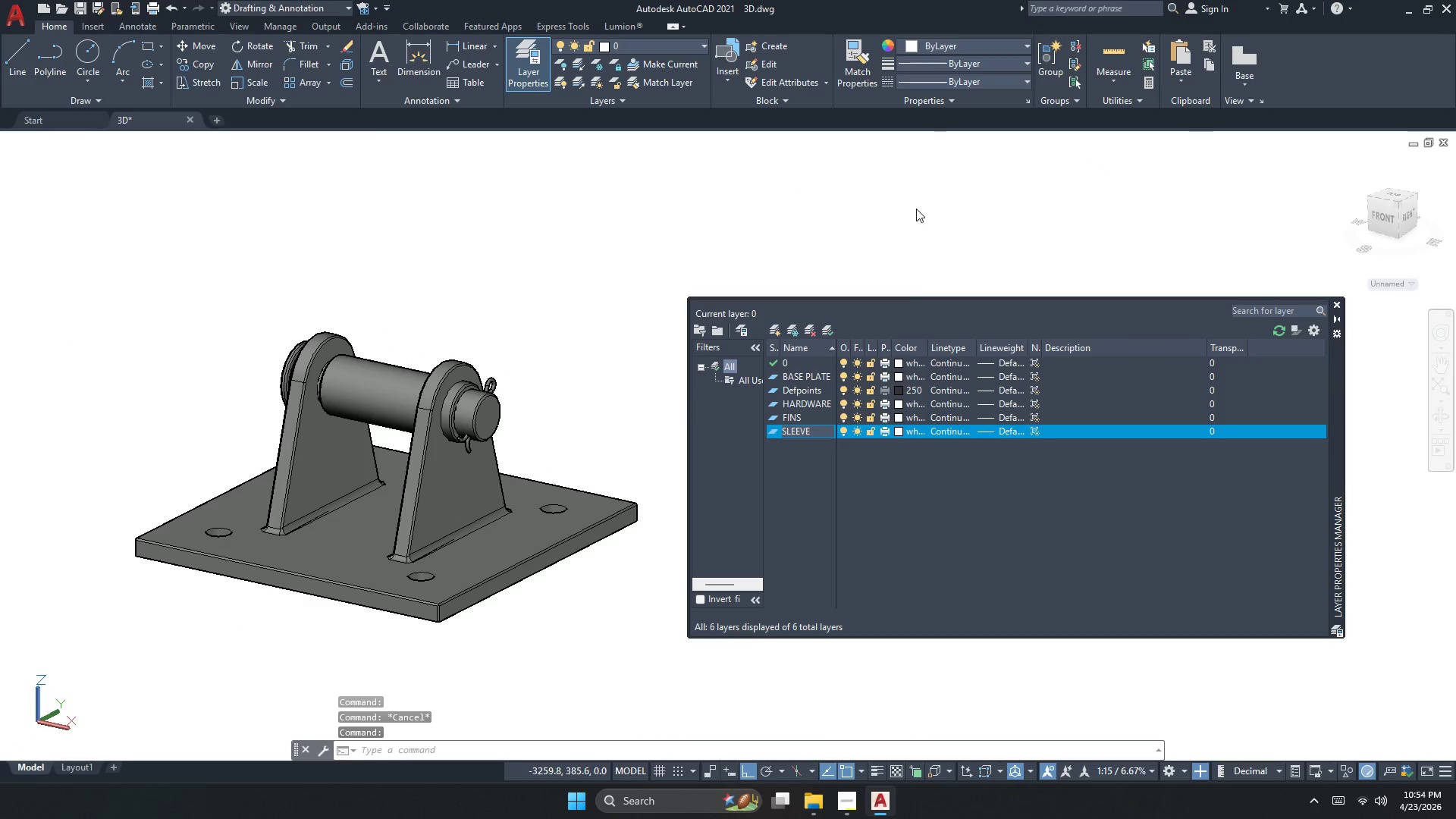 
key(Enter)
 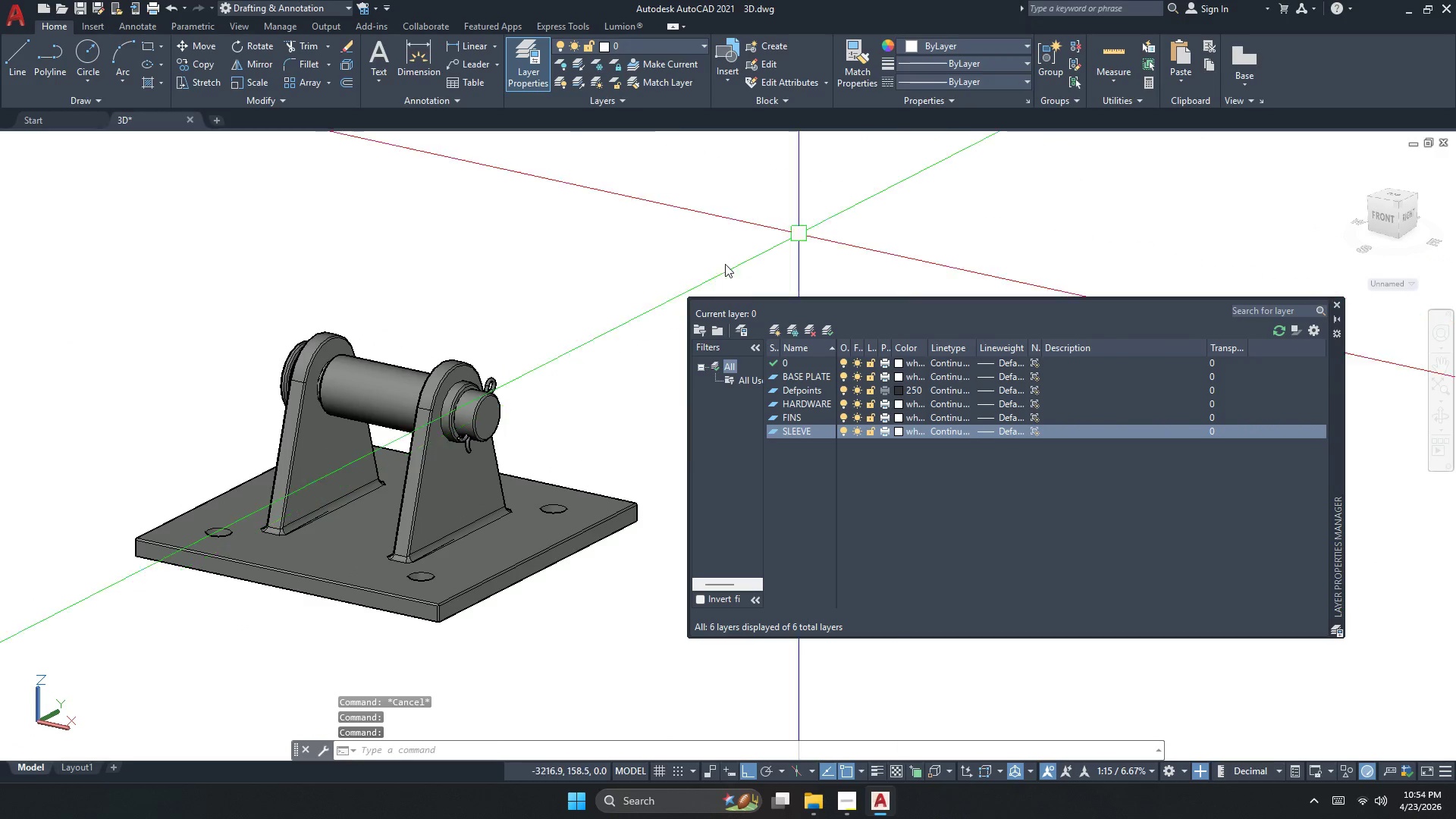 
key(Escape)
 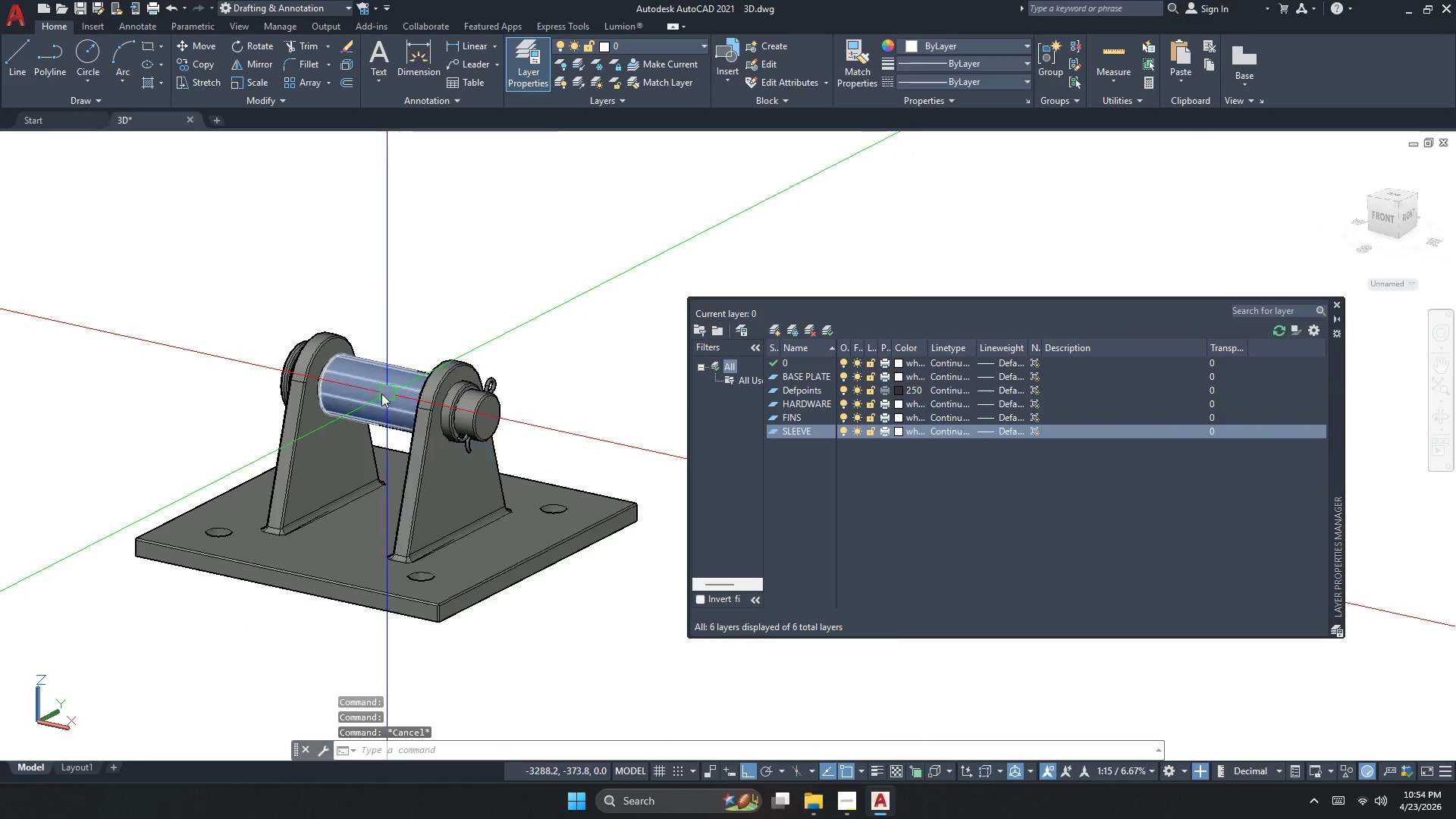 
left_click([378, 393])
 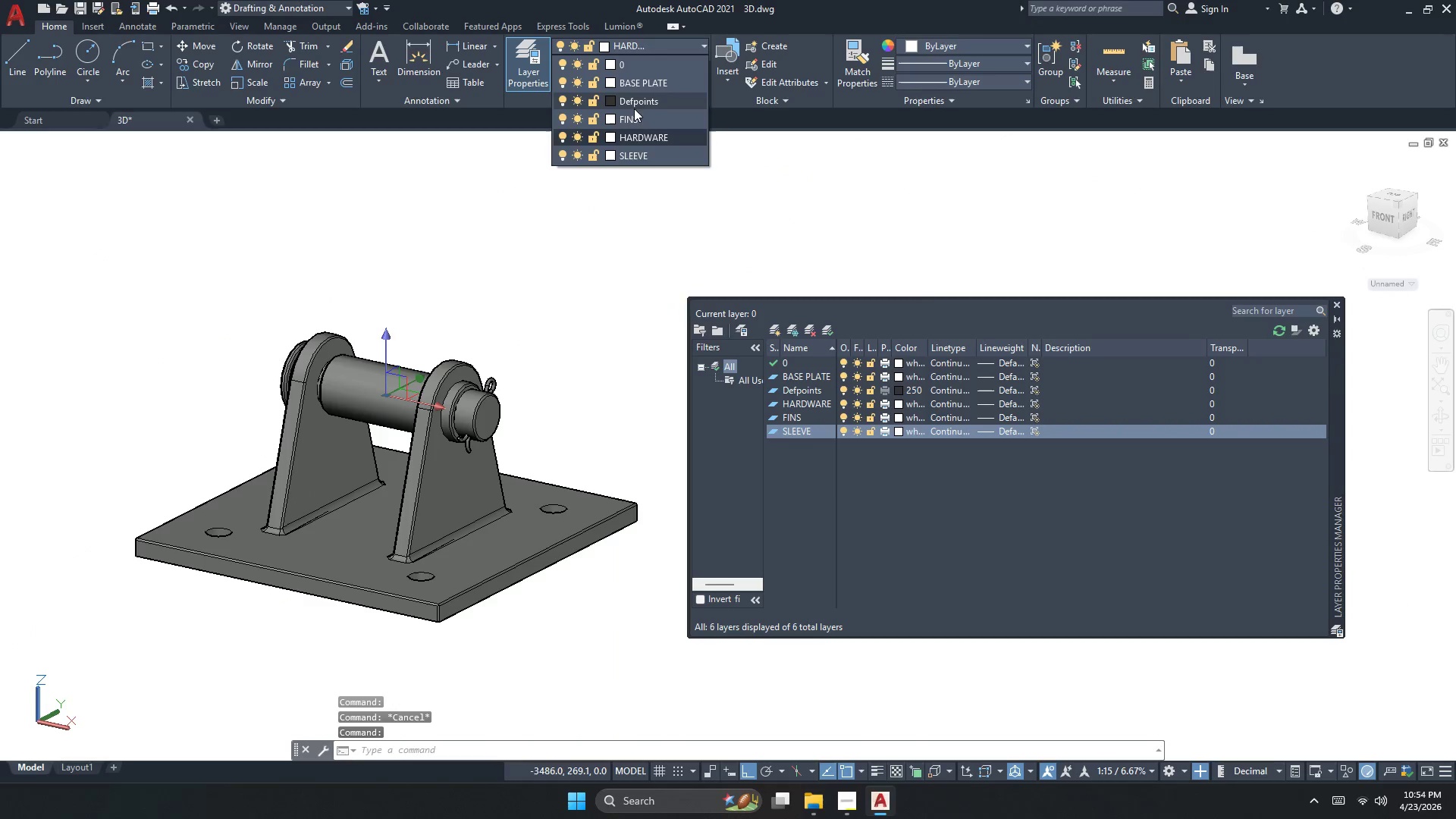 
left_click([628, 149])
 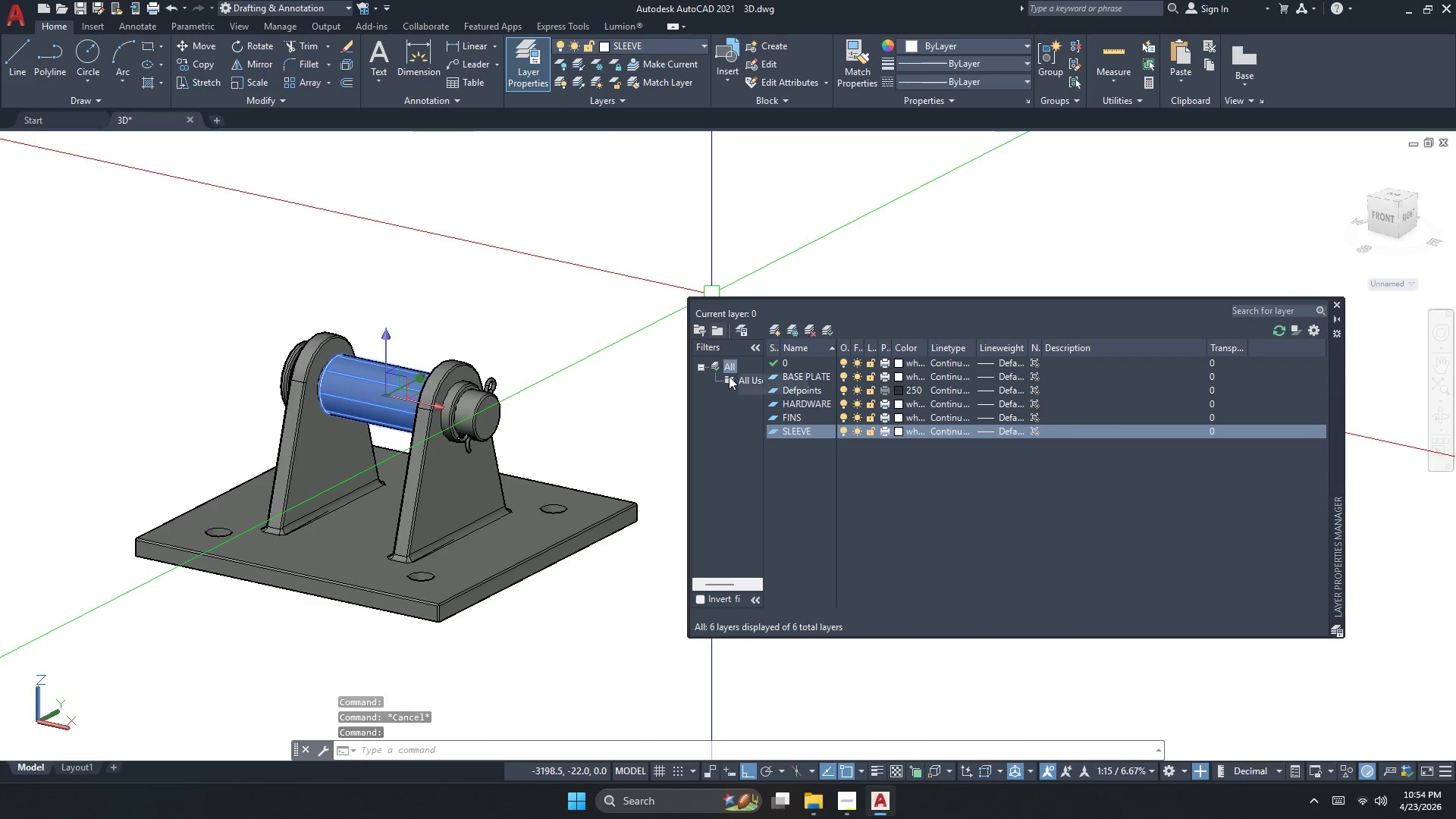 
key(Escape)
 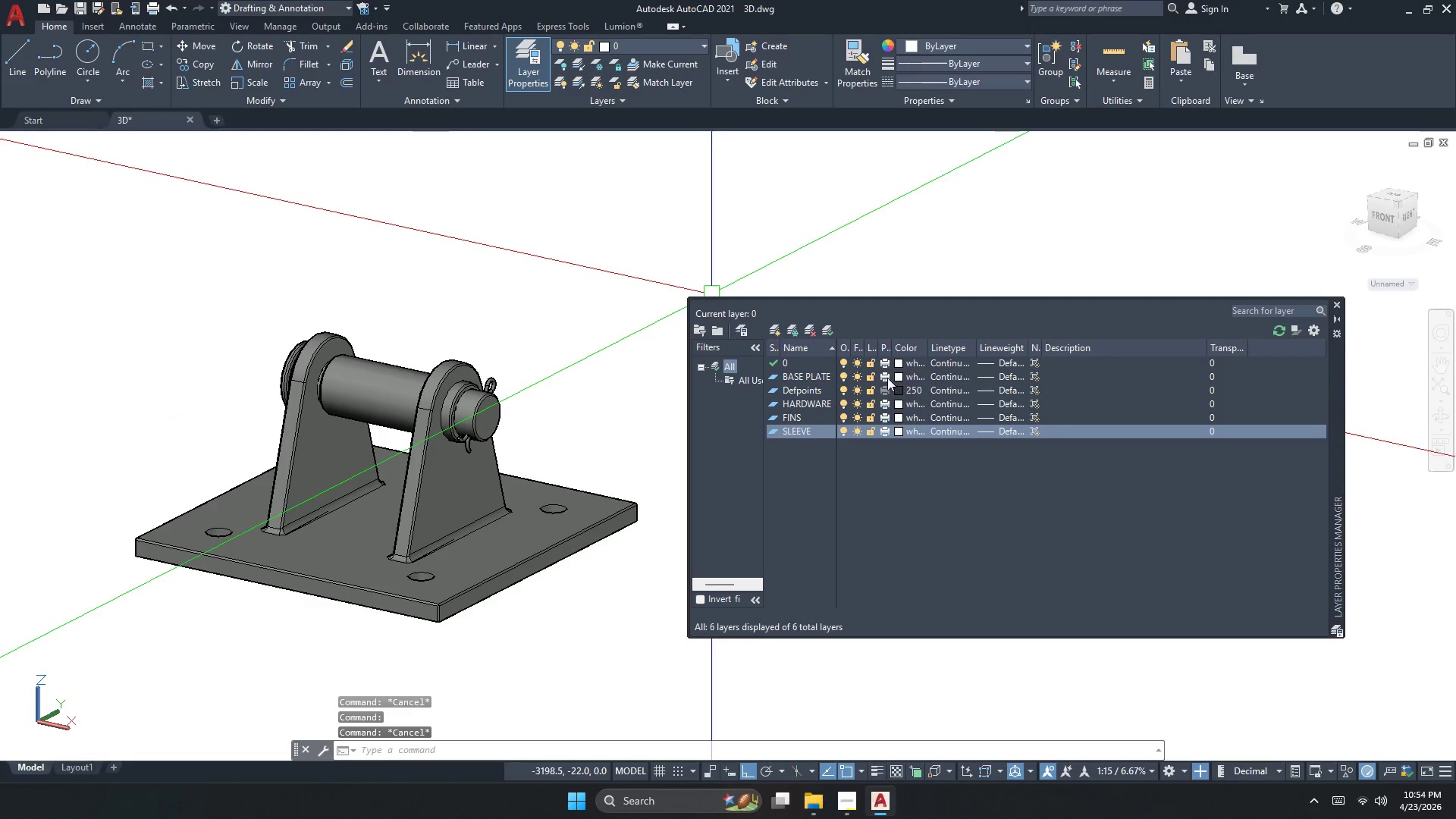 
left_click([896, 375])
 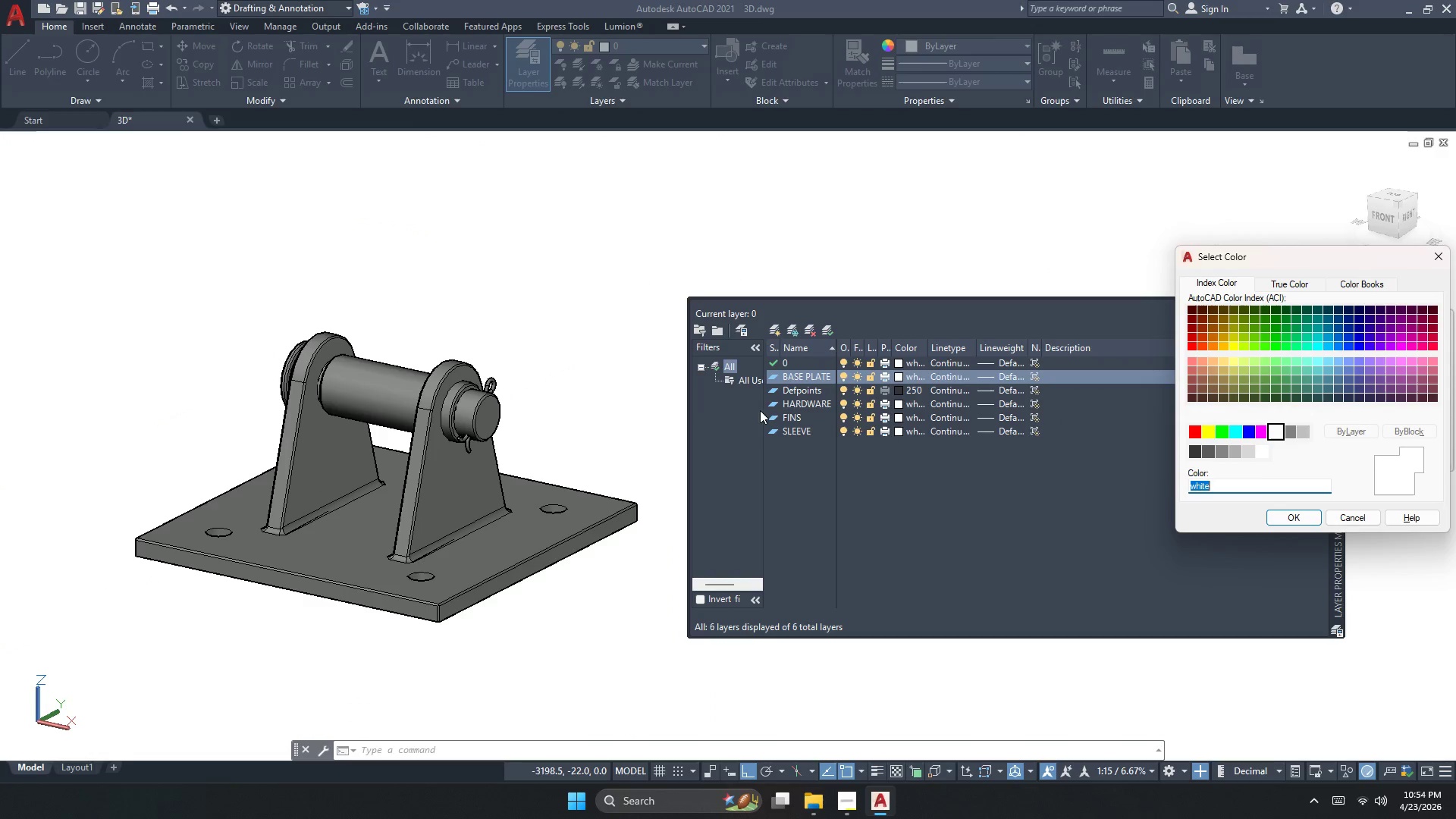 
wait(6.67)
 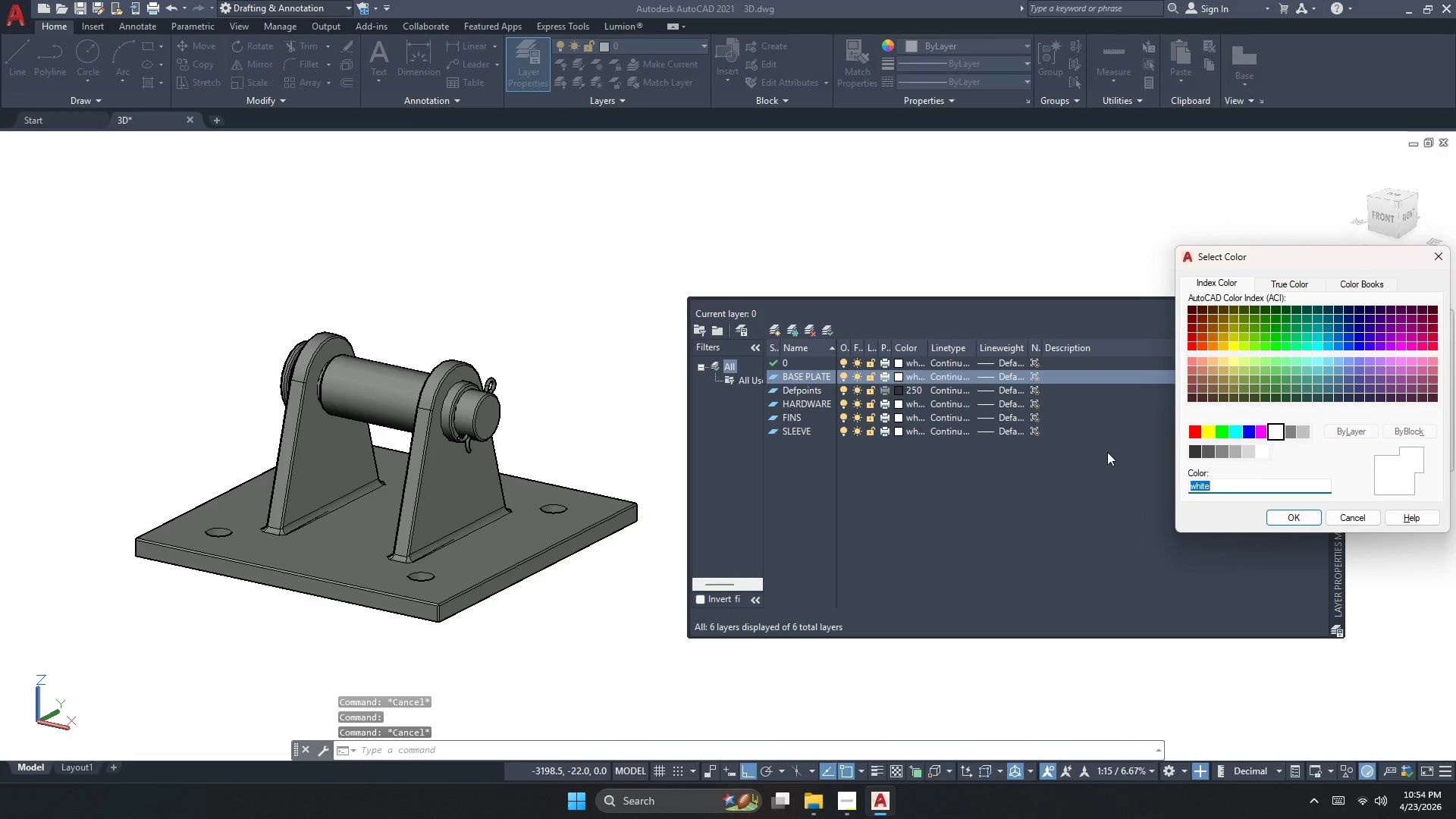 
double_click([899, 405])
 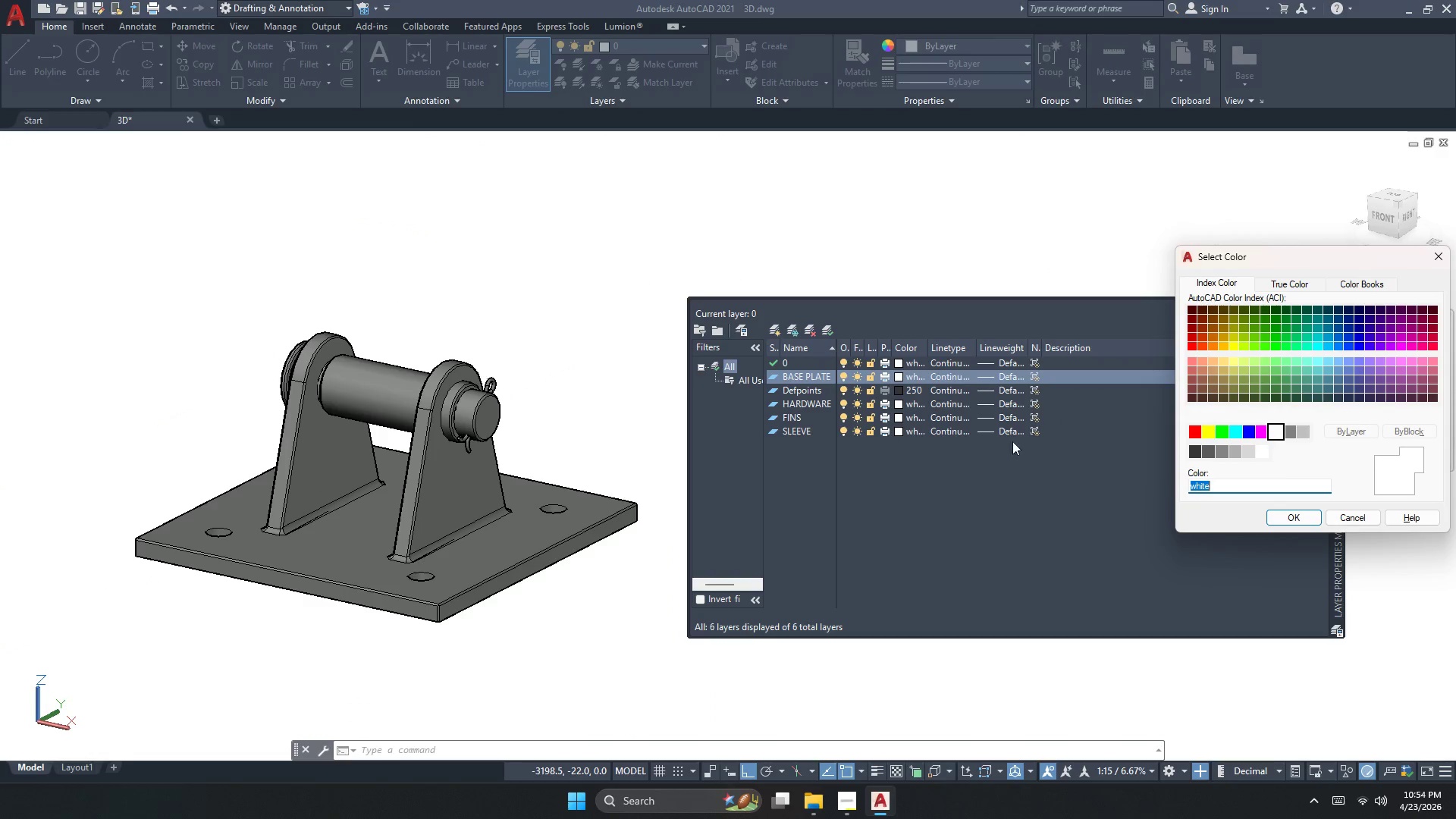 
key(Escape)
 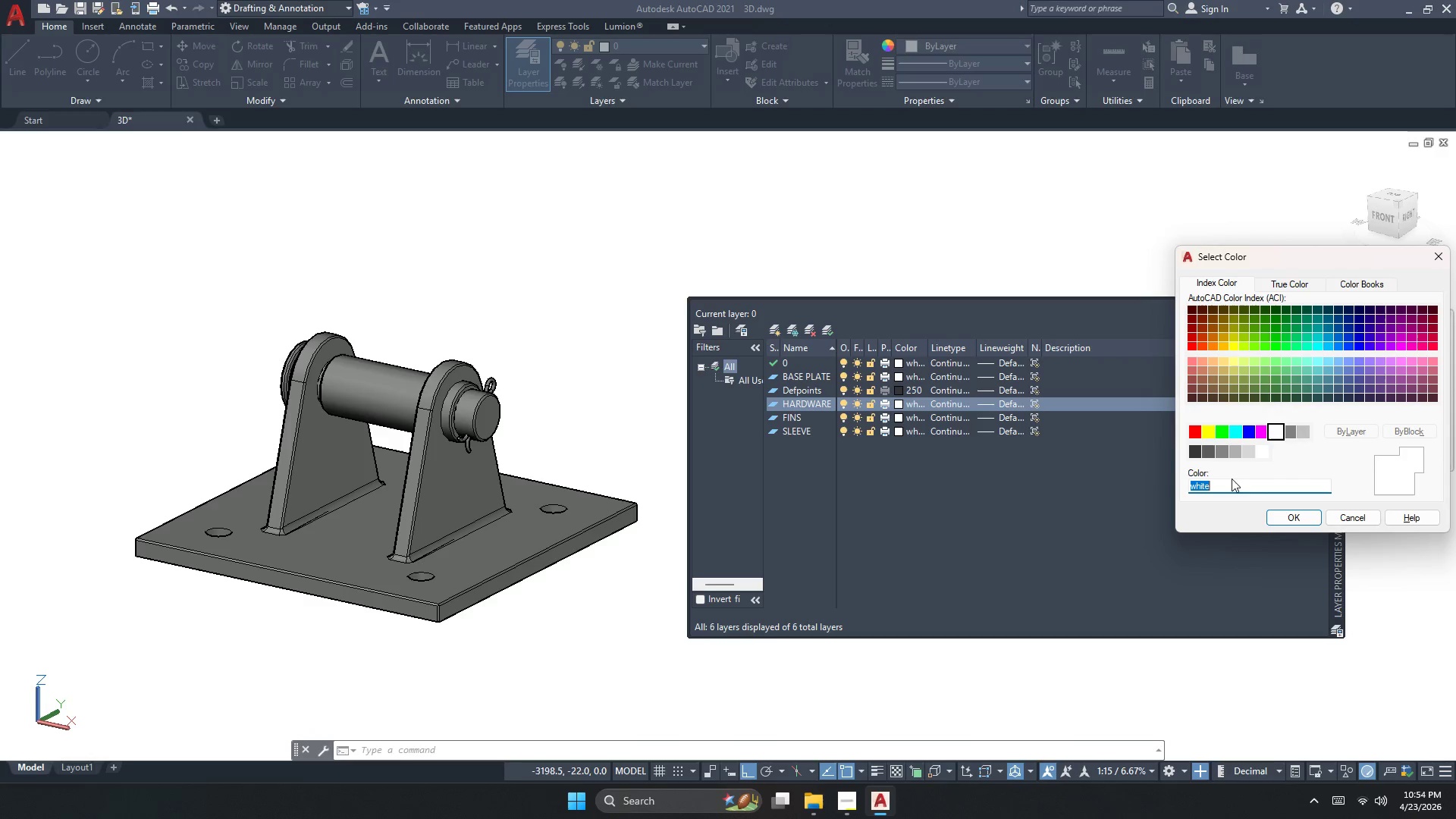 
key(Numpad5)
 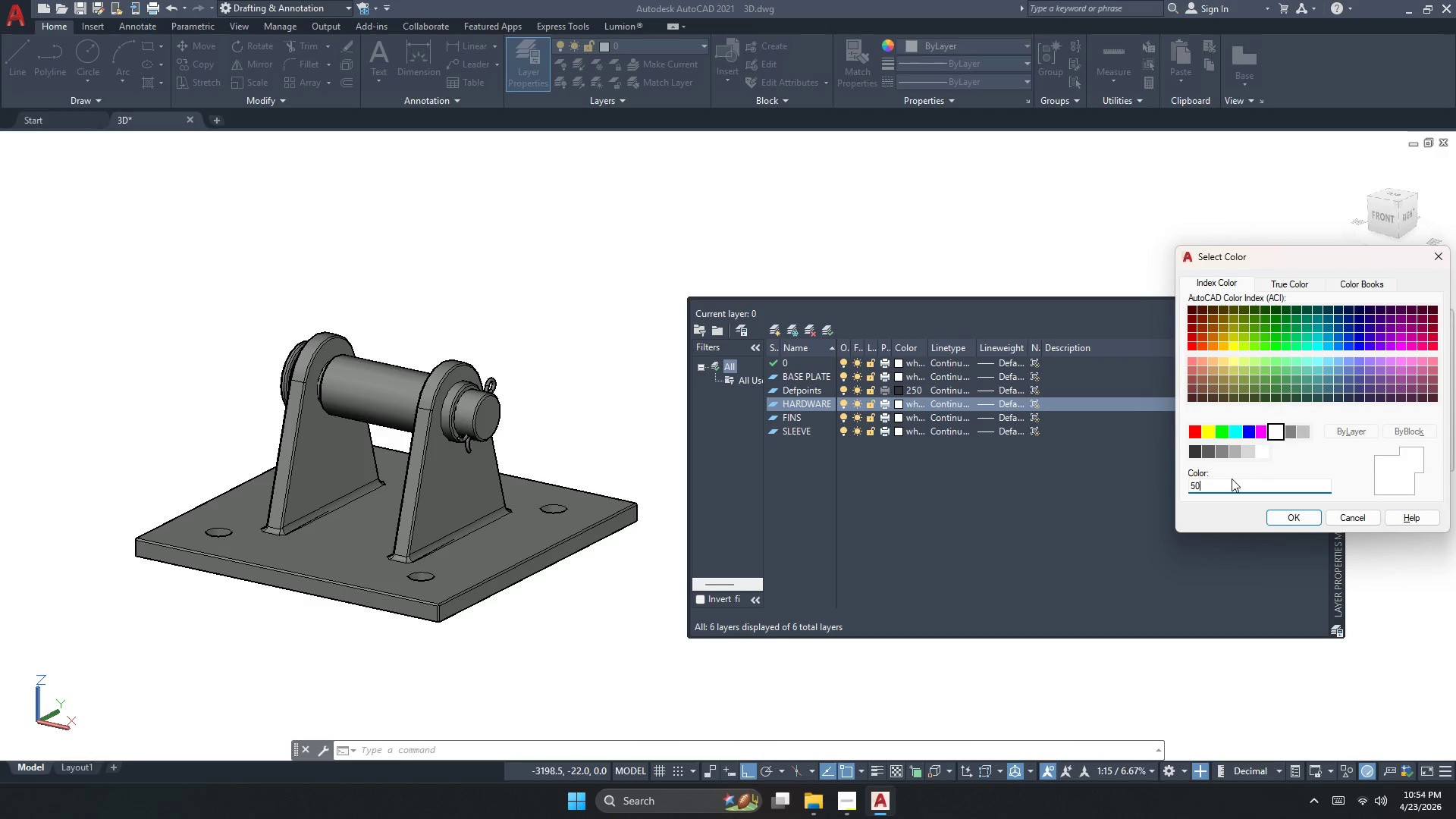 
key(Numpad0)
 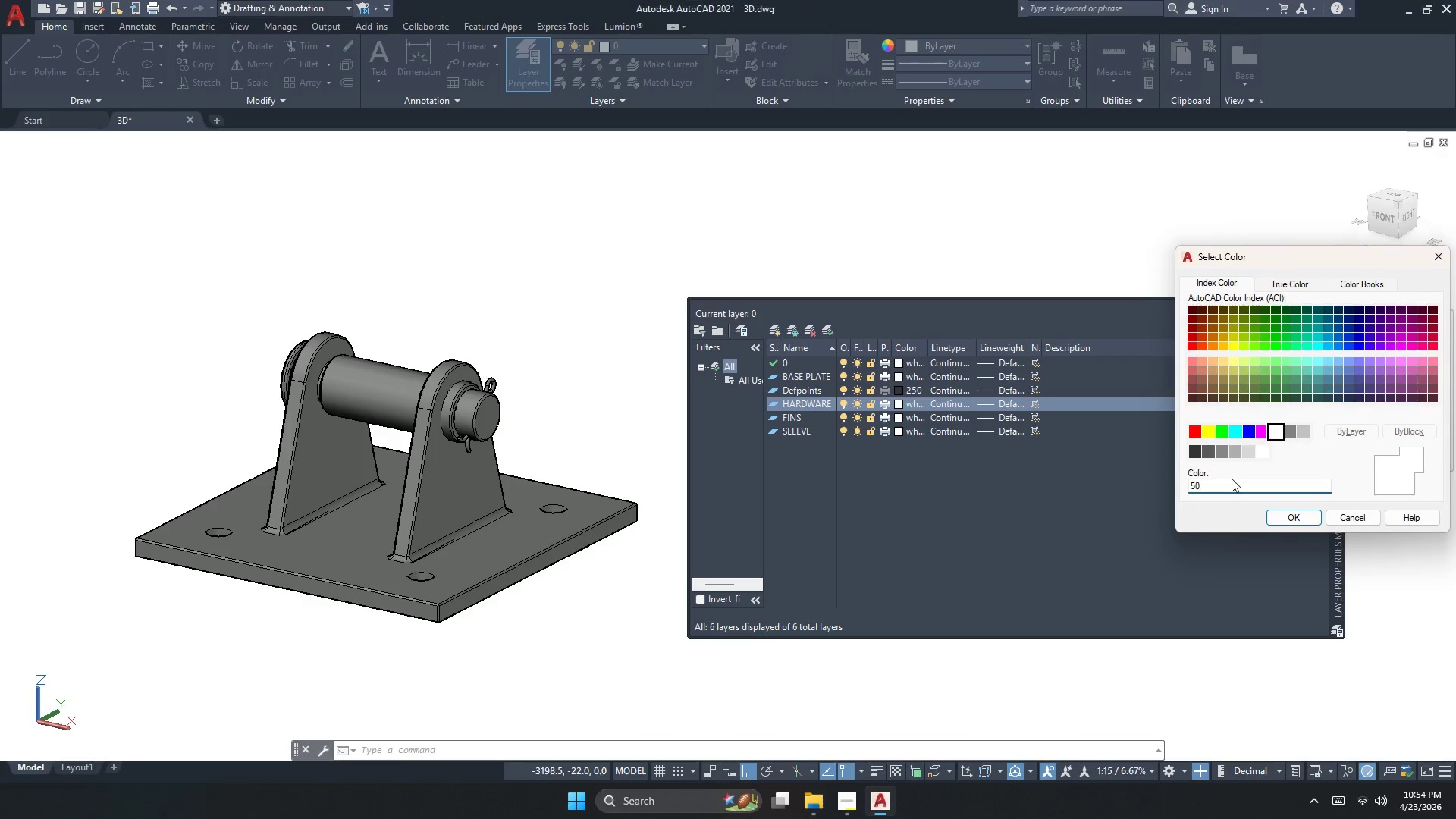 
key(NumpadEnter)
 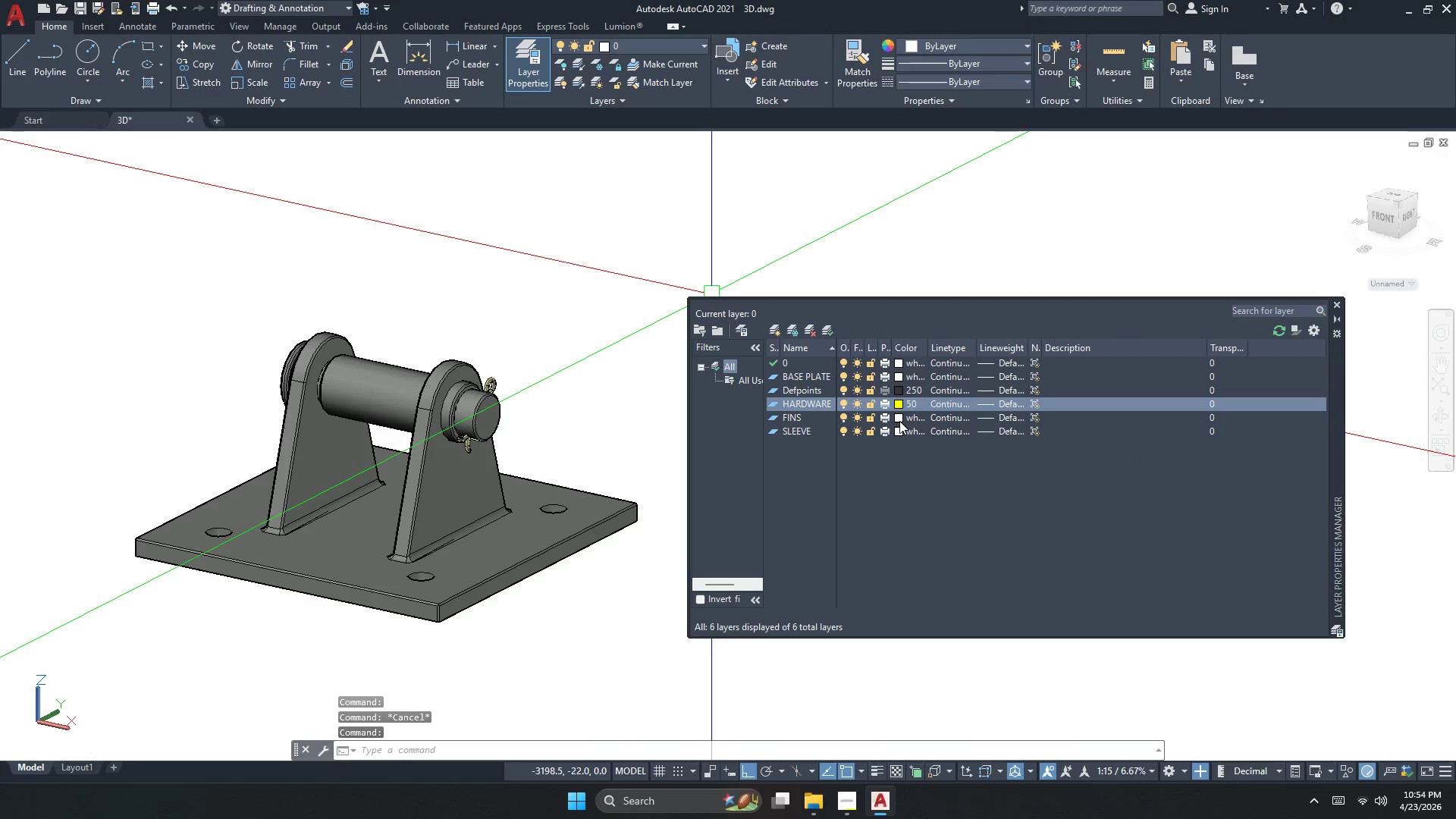 
left_click([899, 419])
 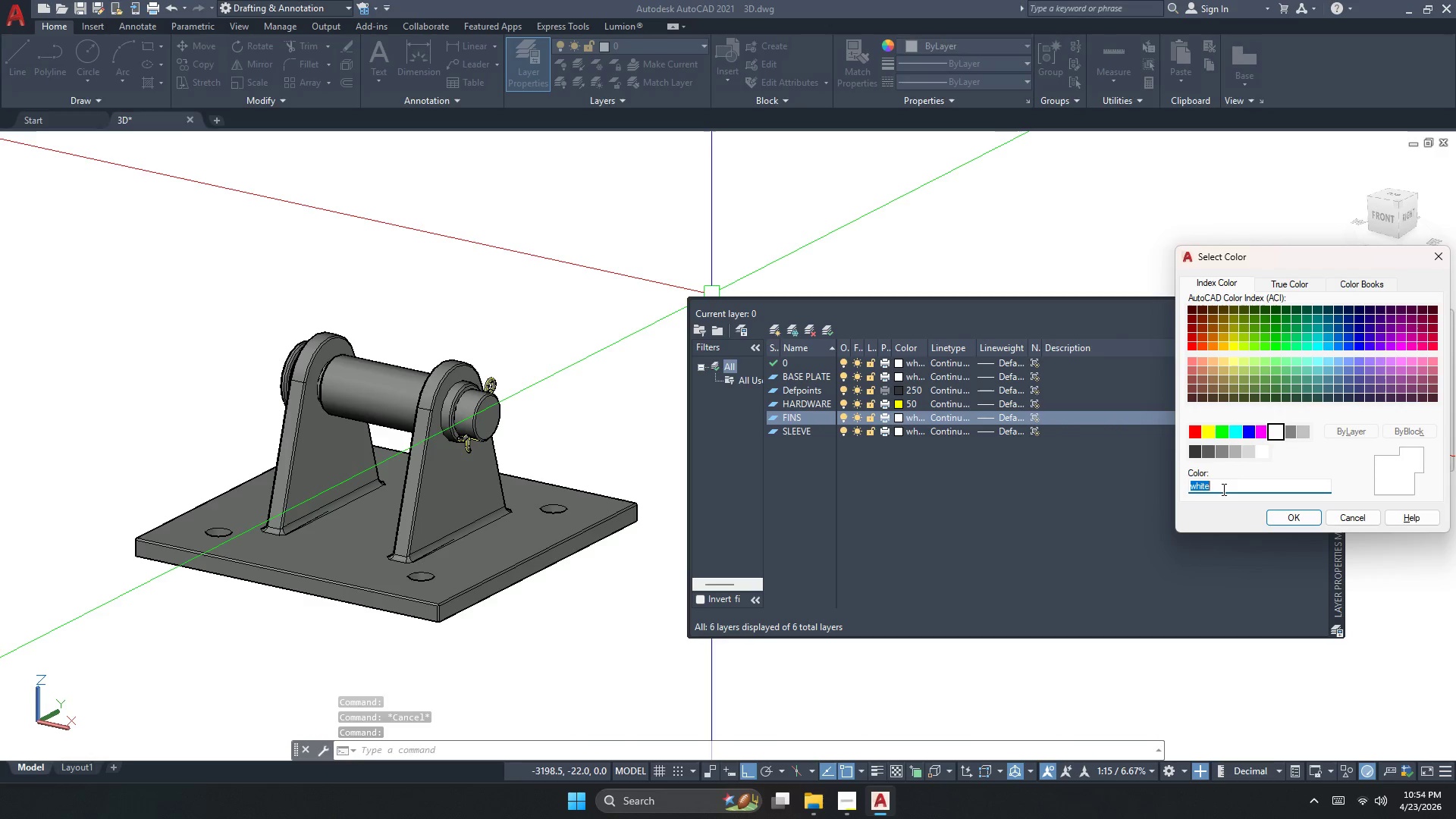 
key(Numpad1)
 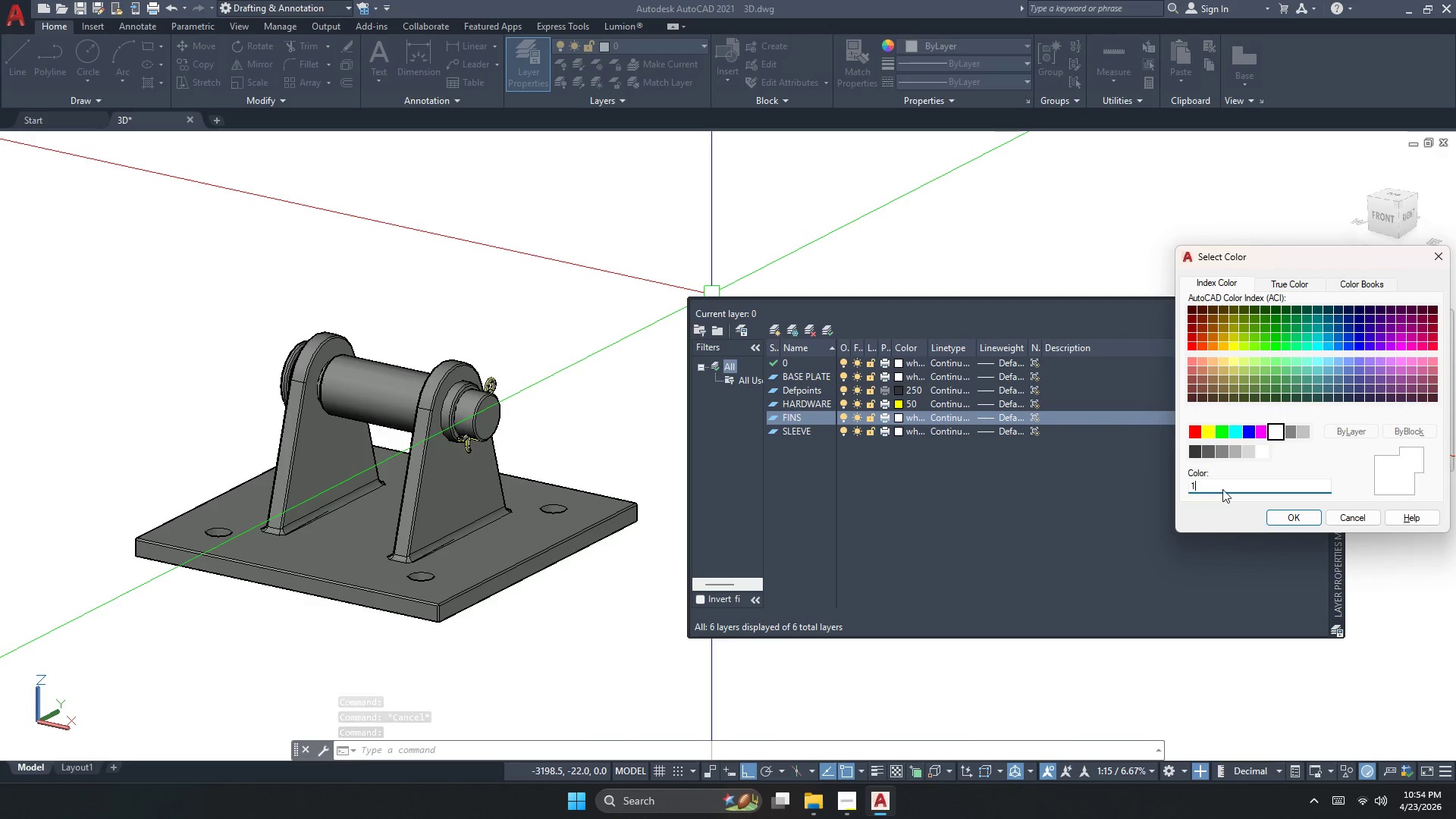 
key(Numpad5)
 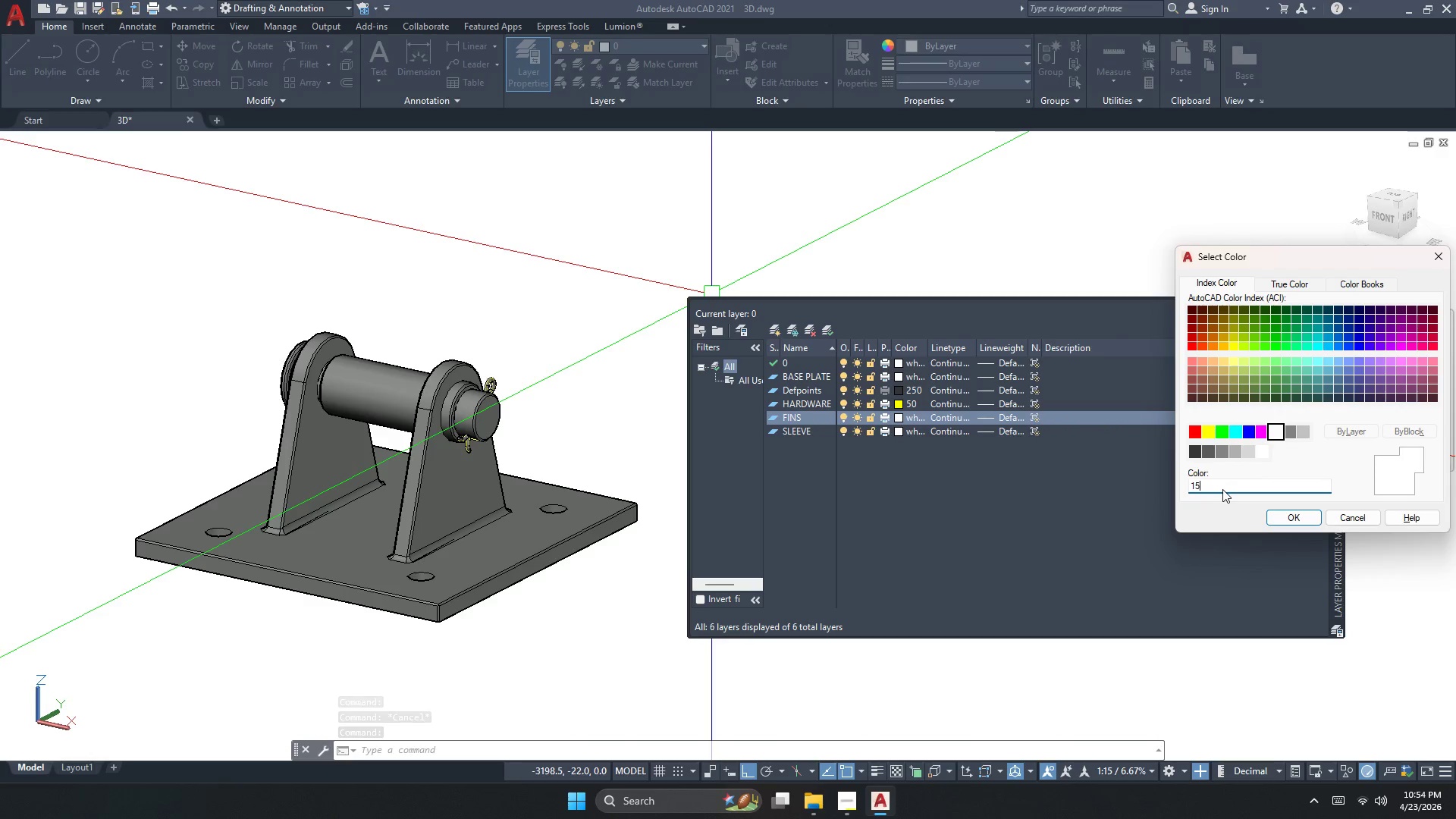 
key(Numpad0)
 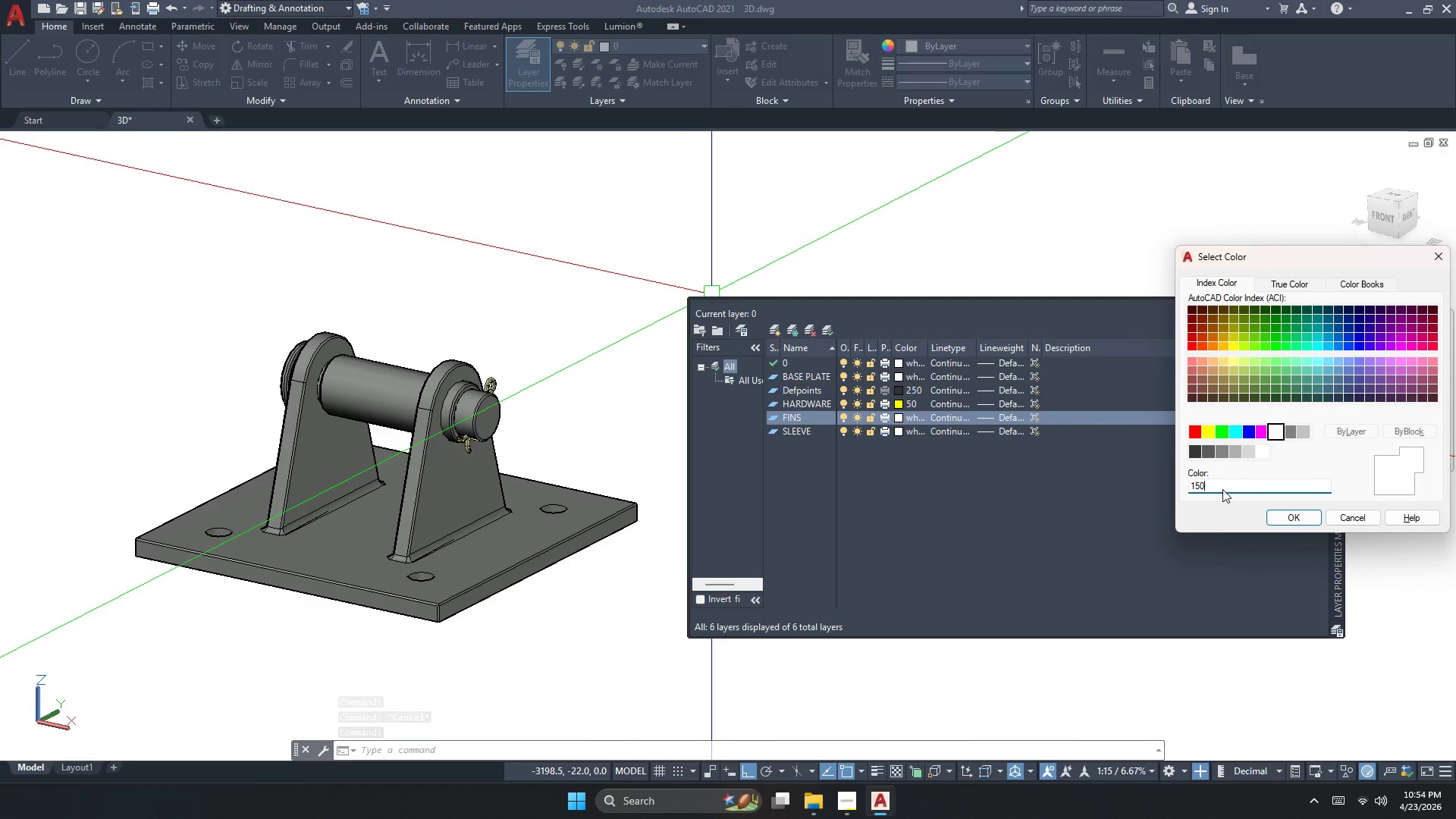 
key(NumpadEnter)
 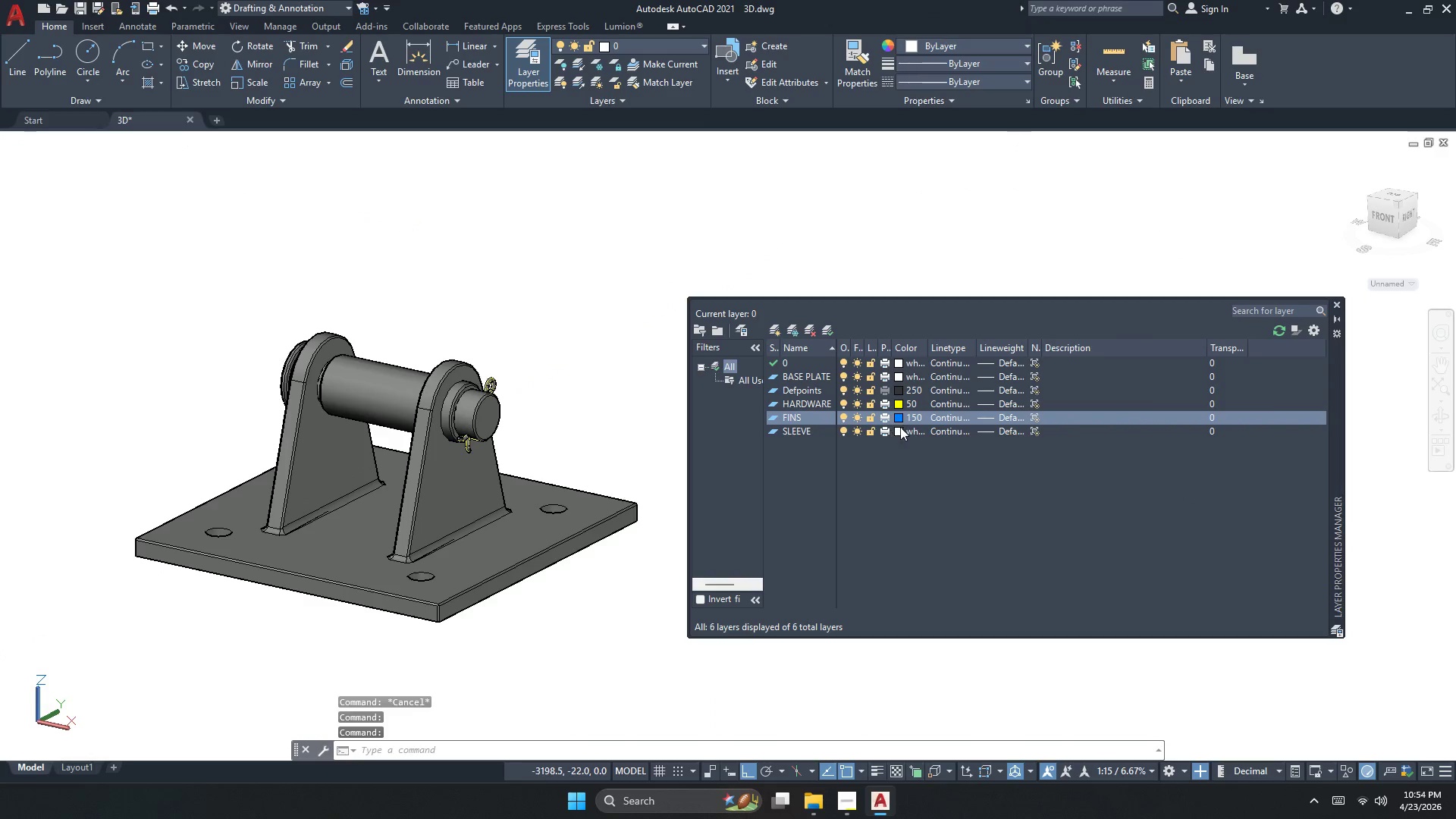 
double_click([901, 427])
 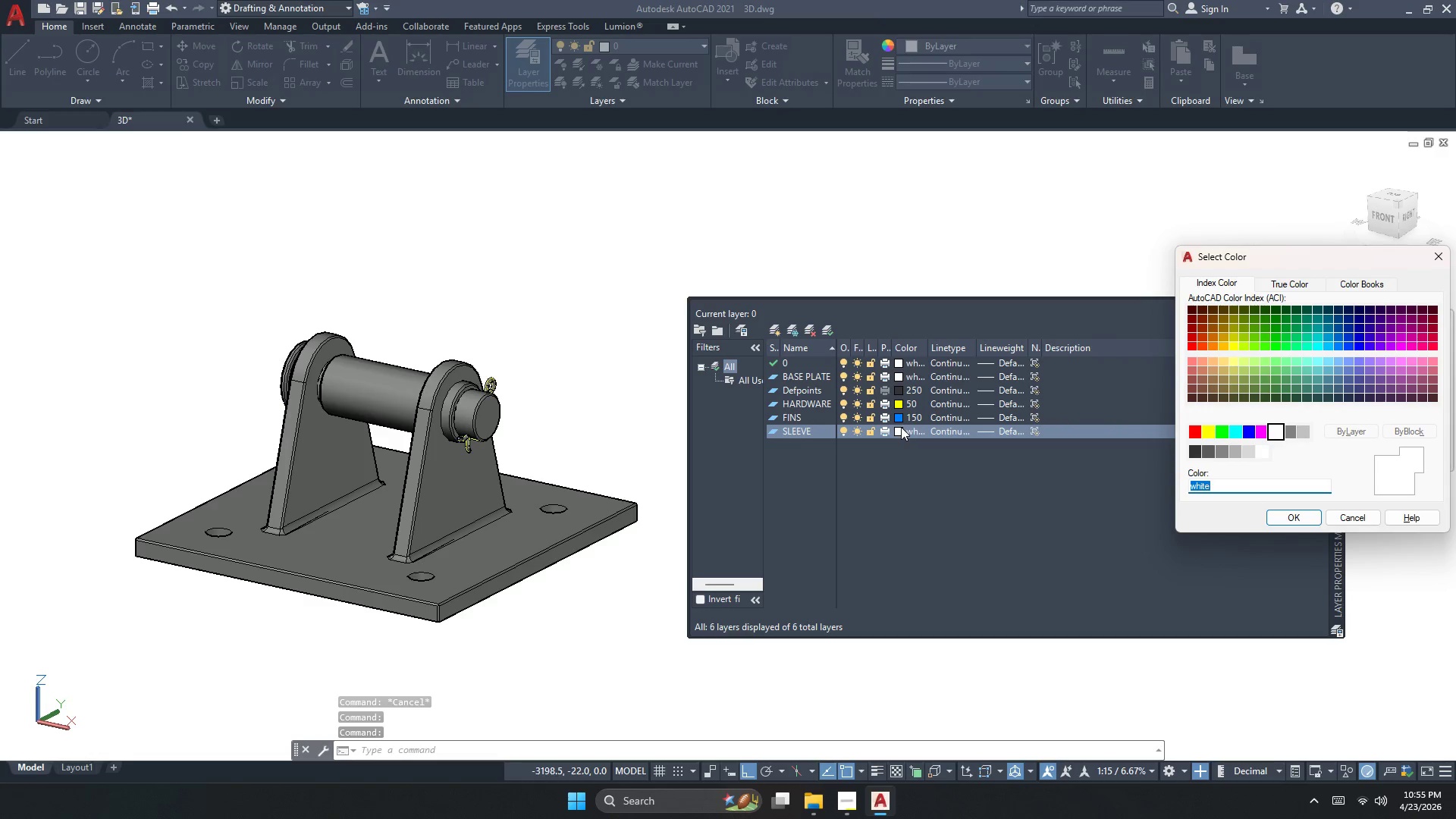 
key(Numpad9)
 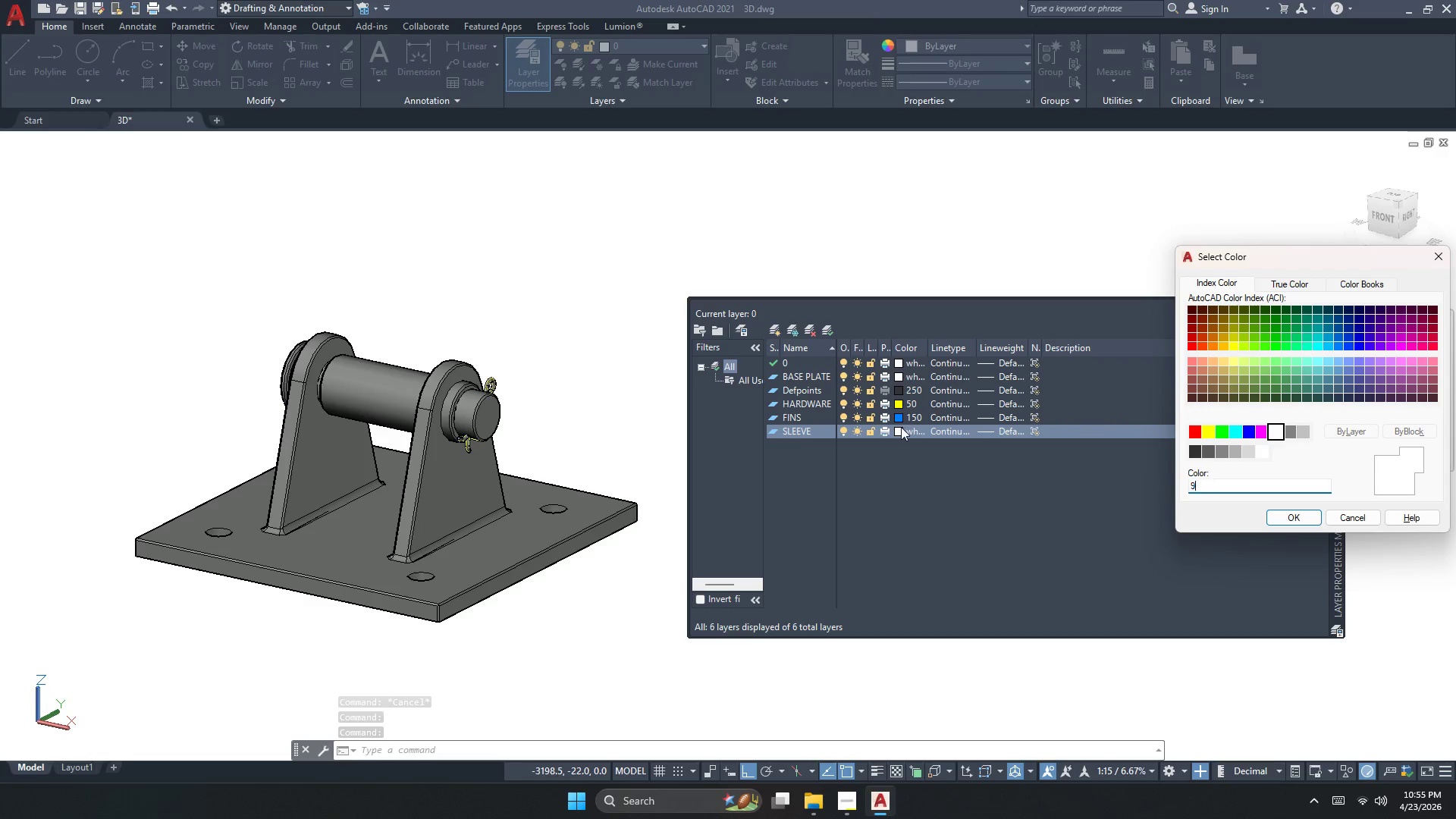 
key(Numpad0)
 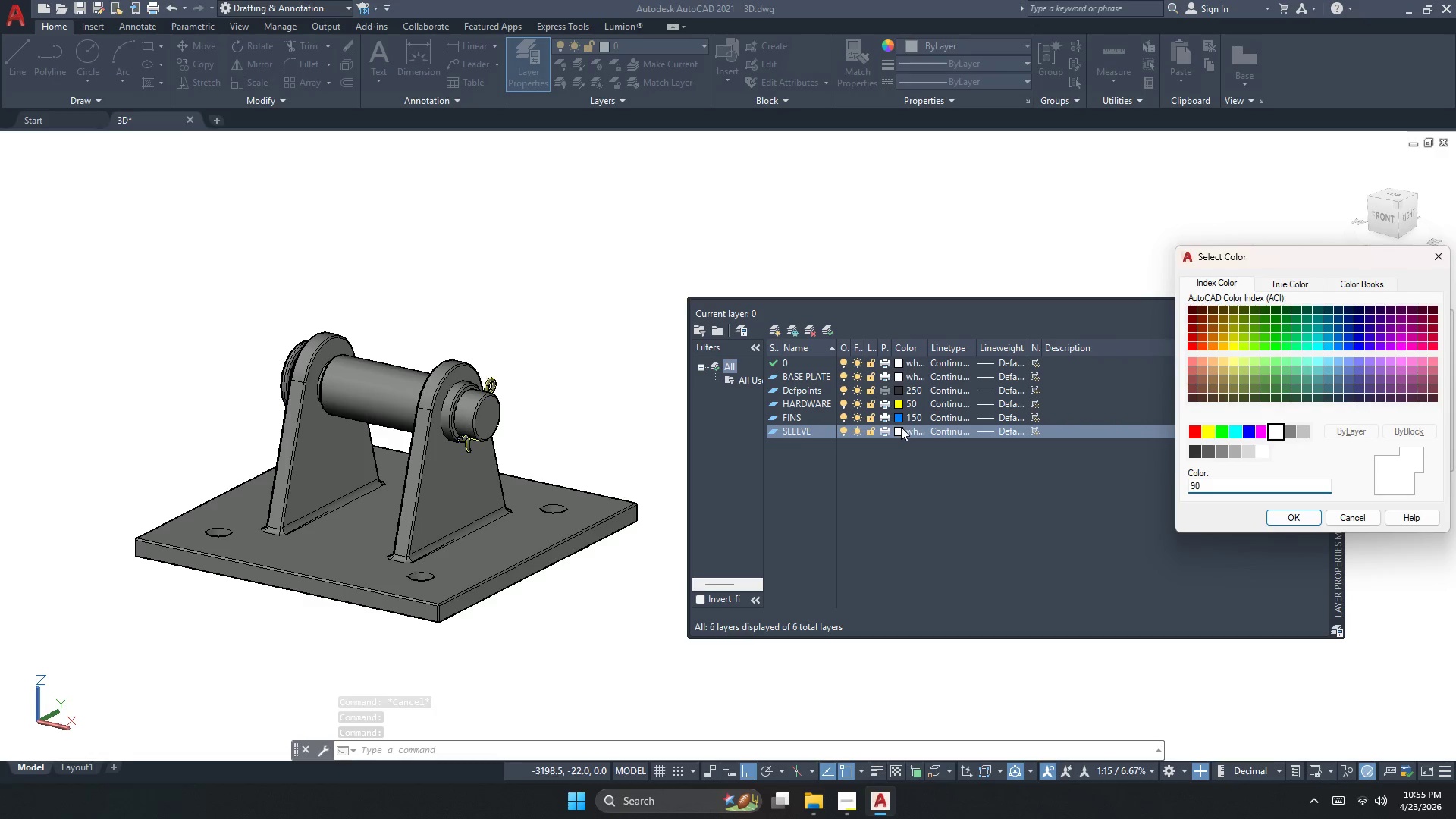 
key(NumpadEnter)
 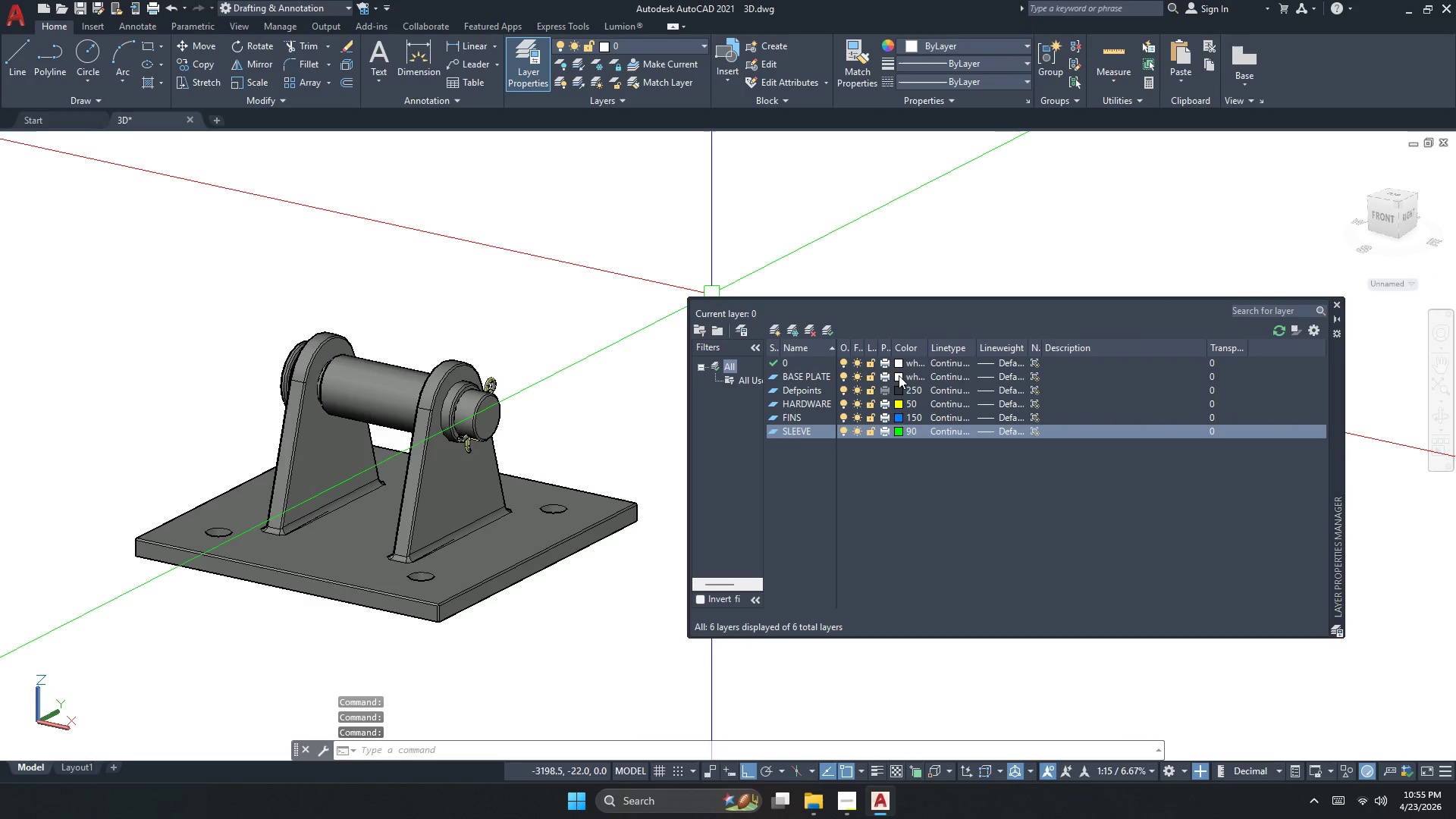 
double_click([899, 376])
 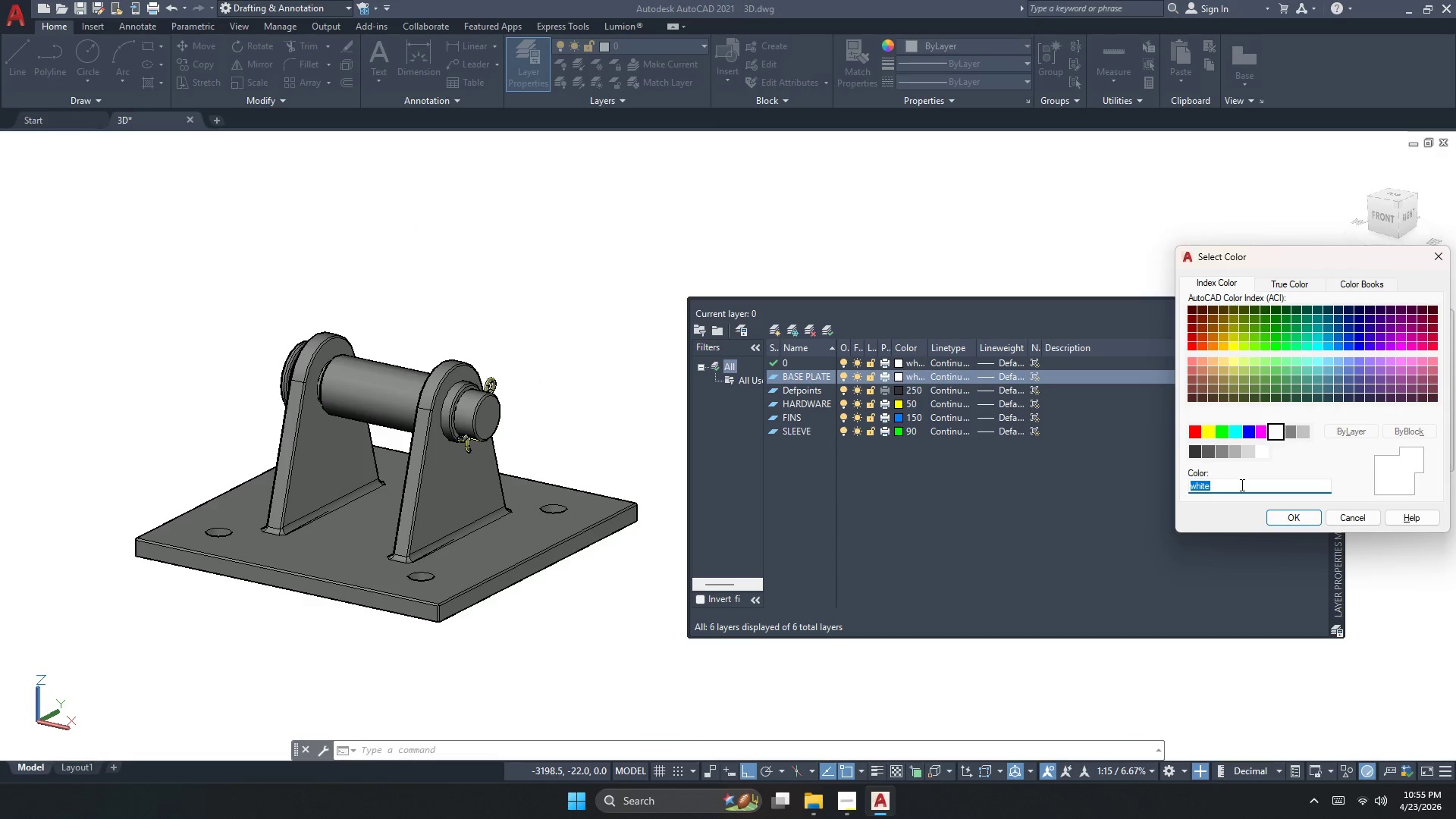 
wait(5.84)
 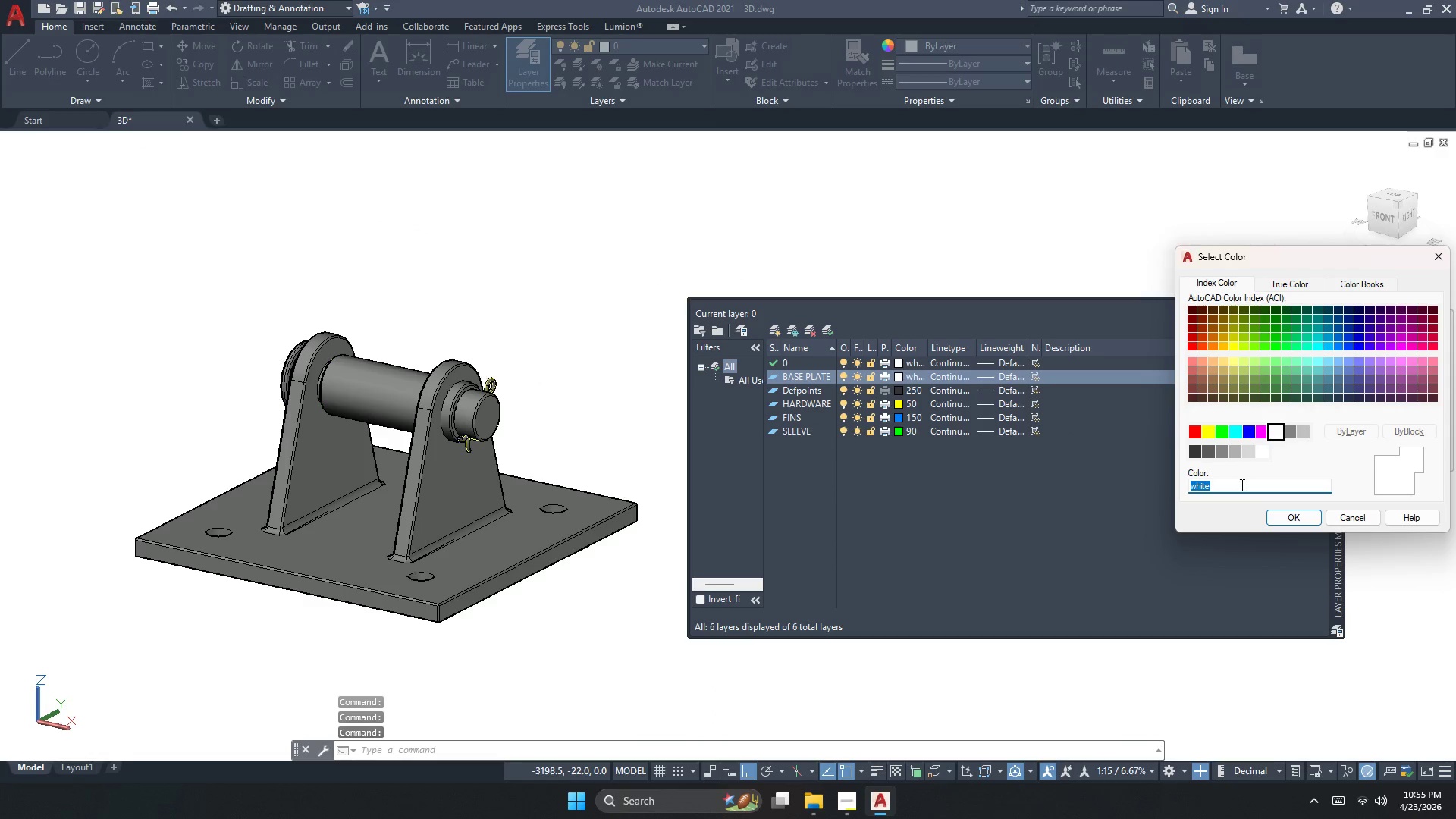 
key(Numpad1)
 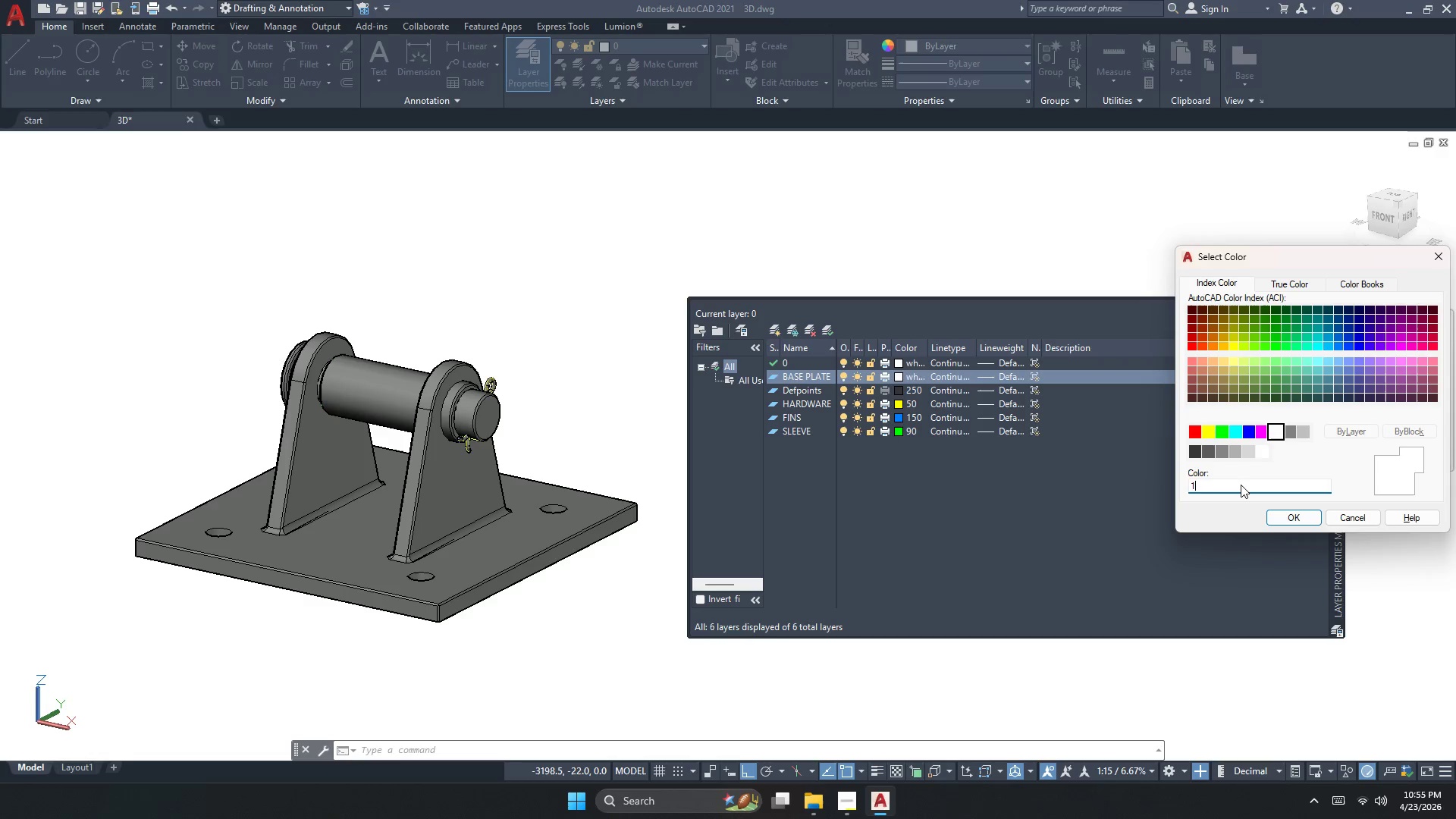 
key(Numpad0)
 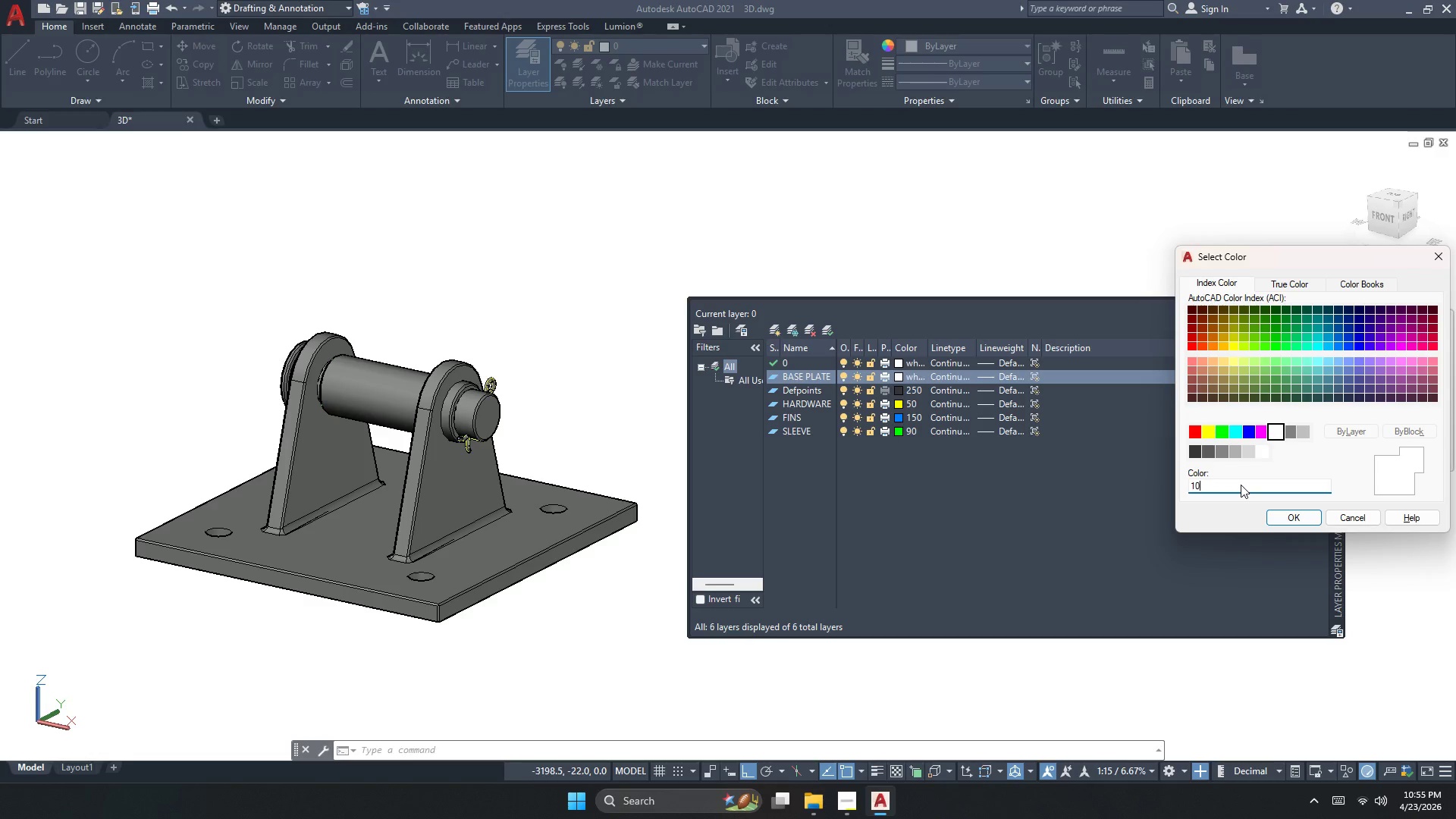 
key(NumpadEnter)
 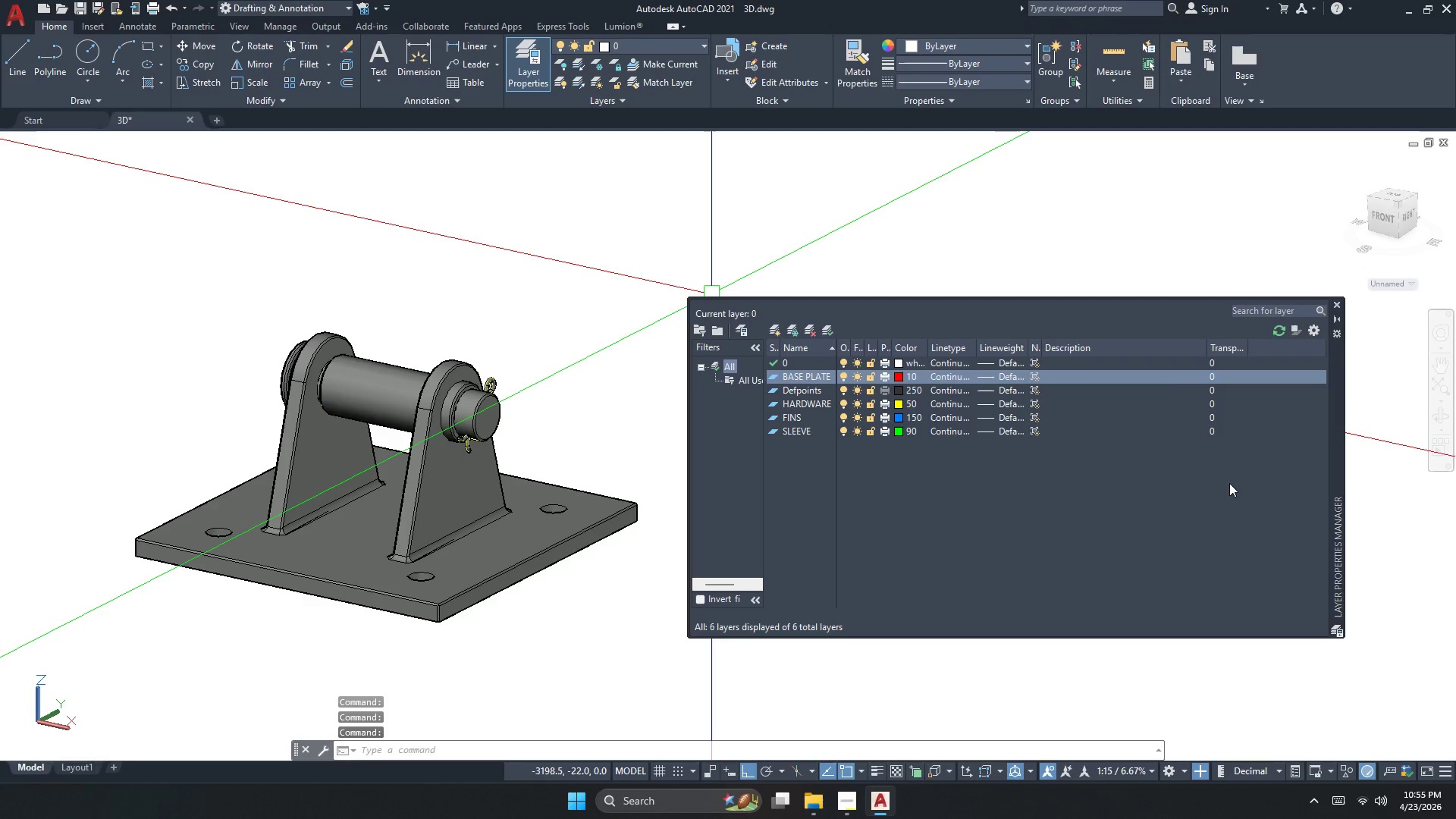 
key(Escape)
 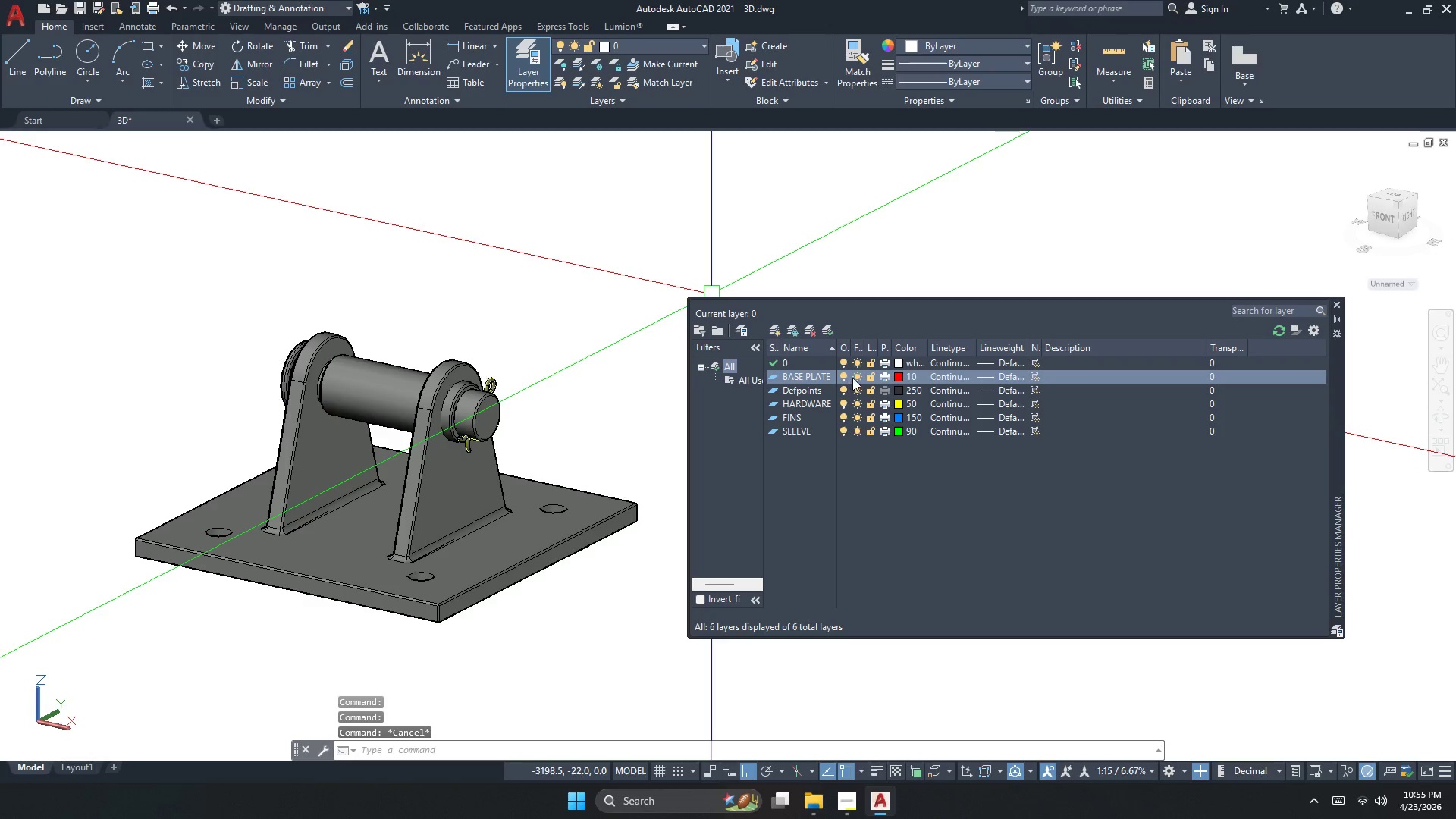 
left_click([855, 375])
 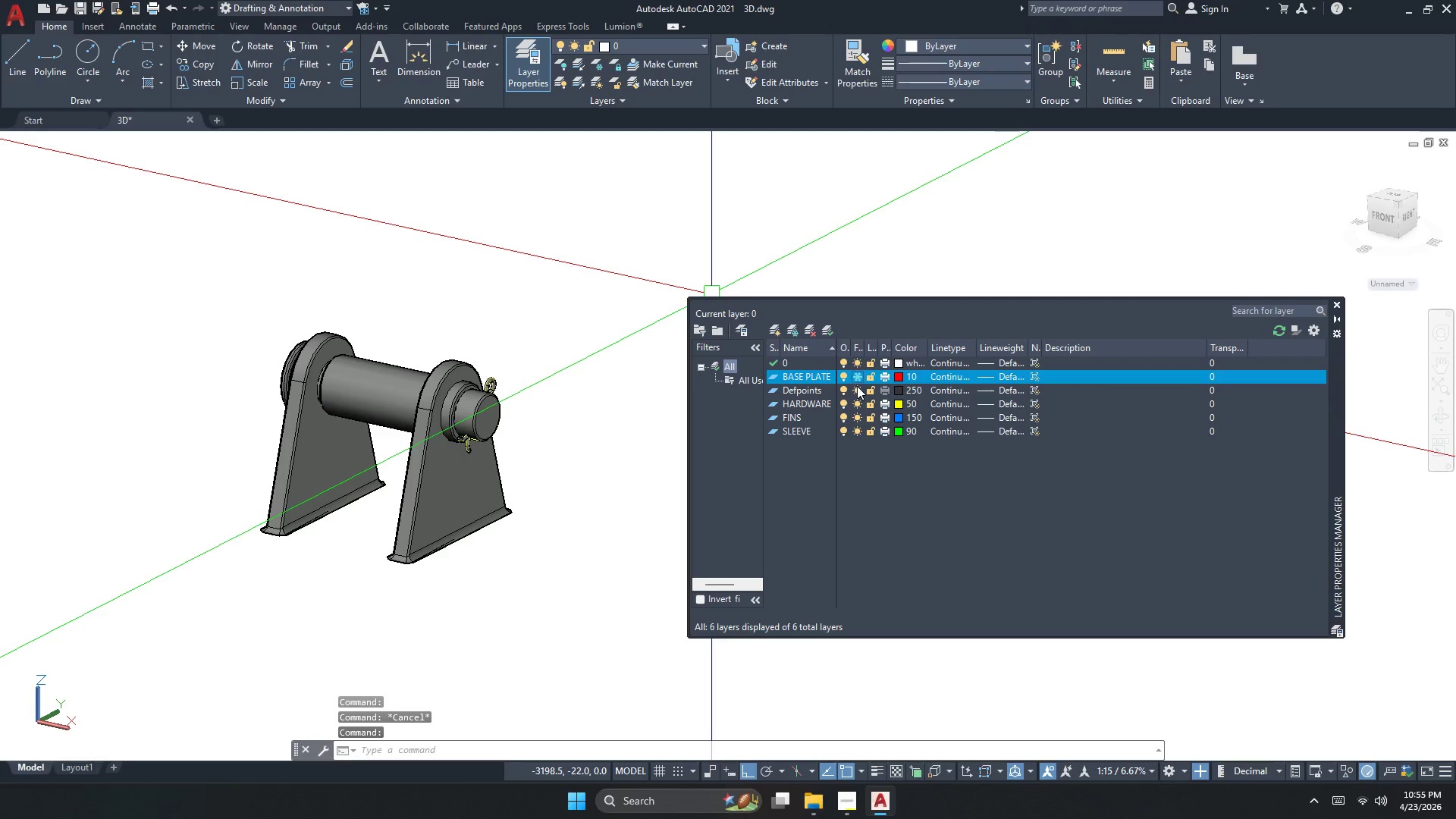 
left_click([857, 386])
 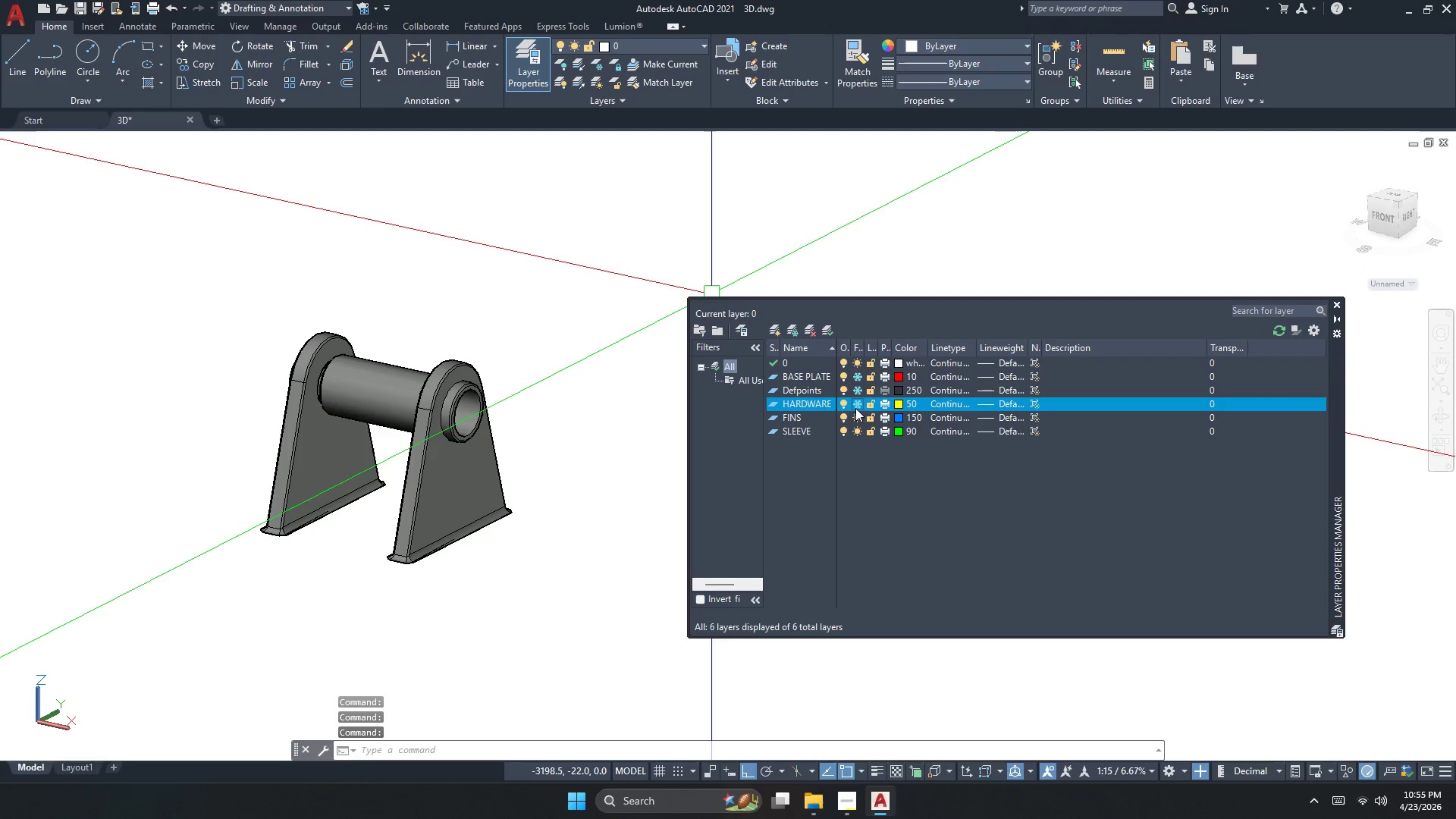 
left_click([855, 417])
 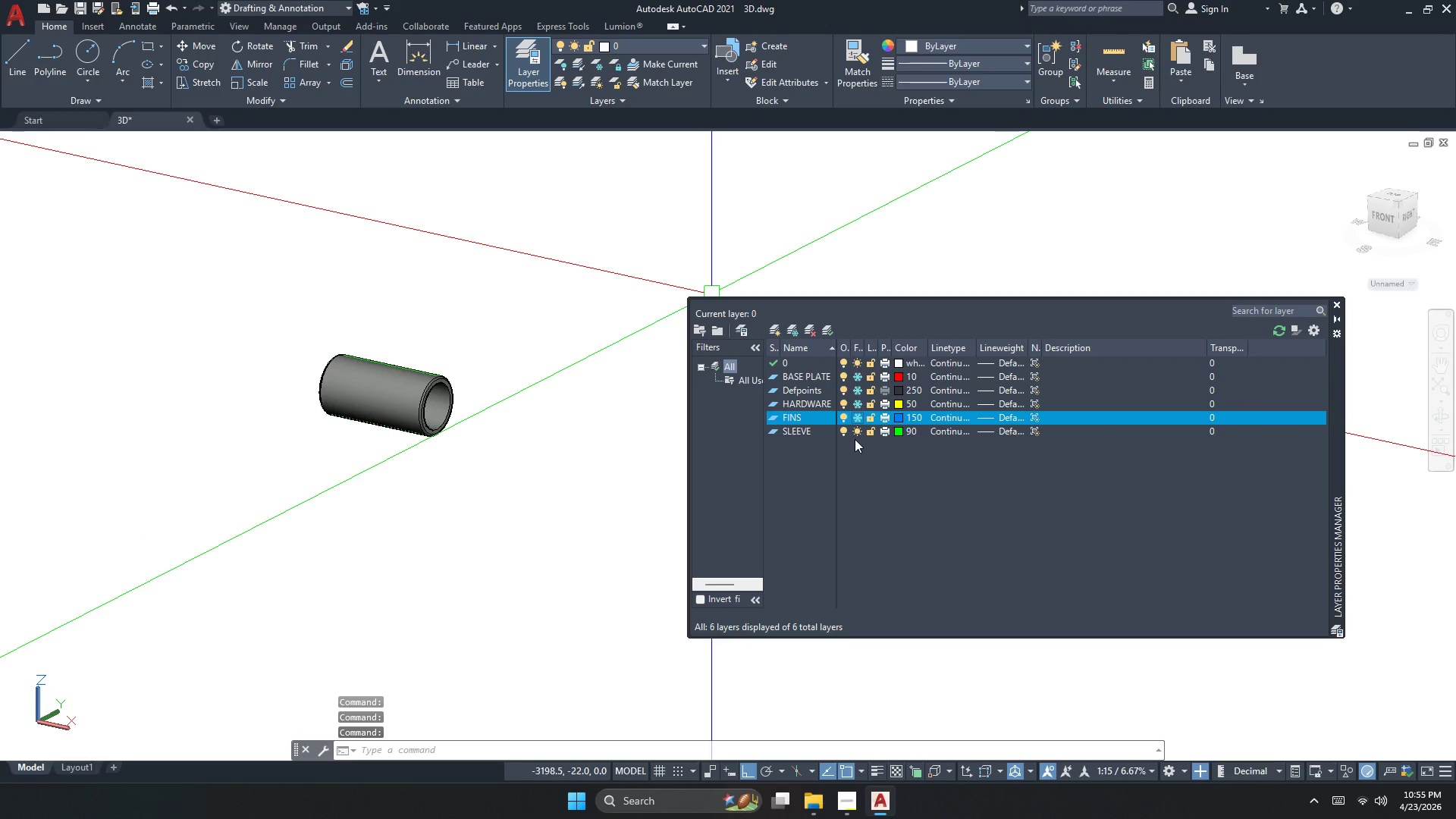 
double_click([855, 430])
 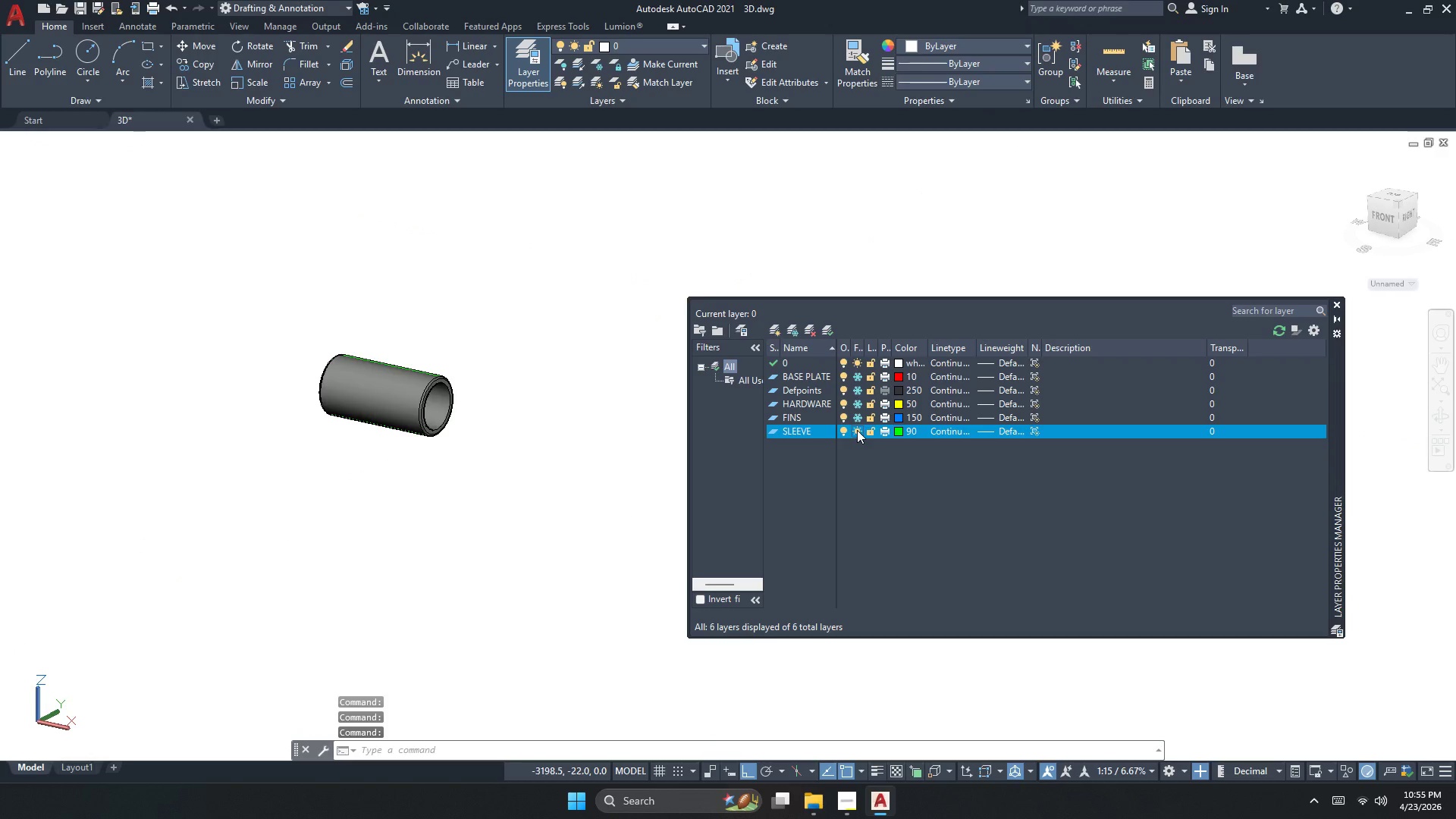 
double_click([856, 419])
 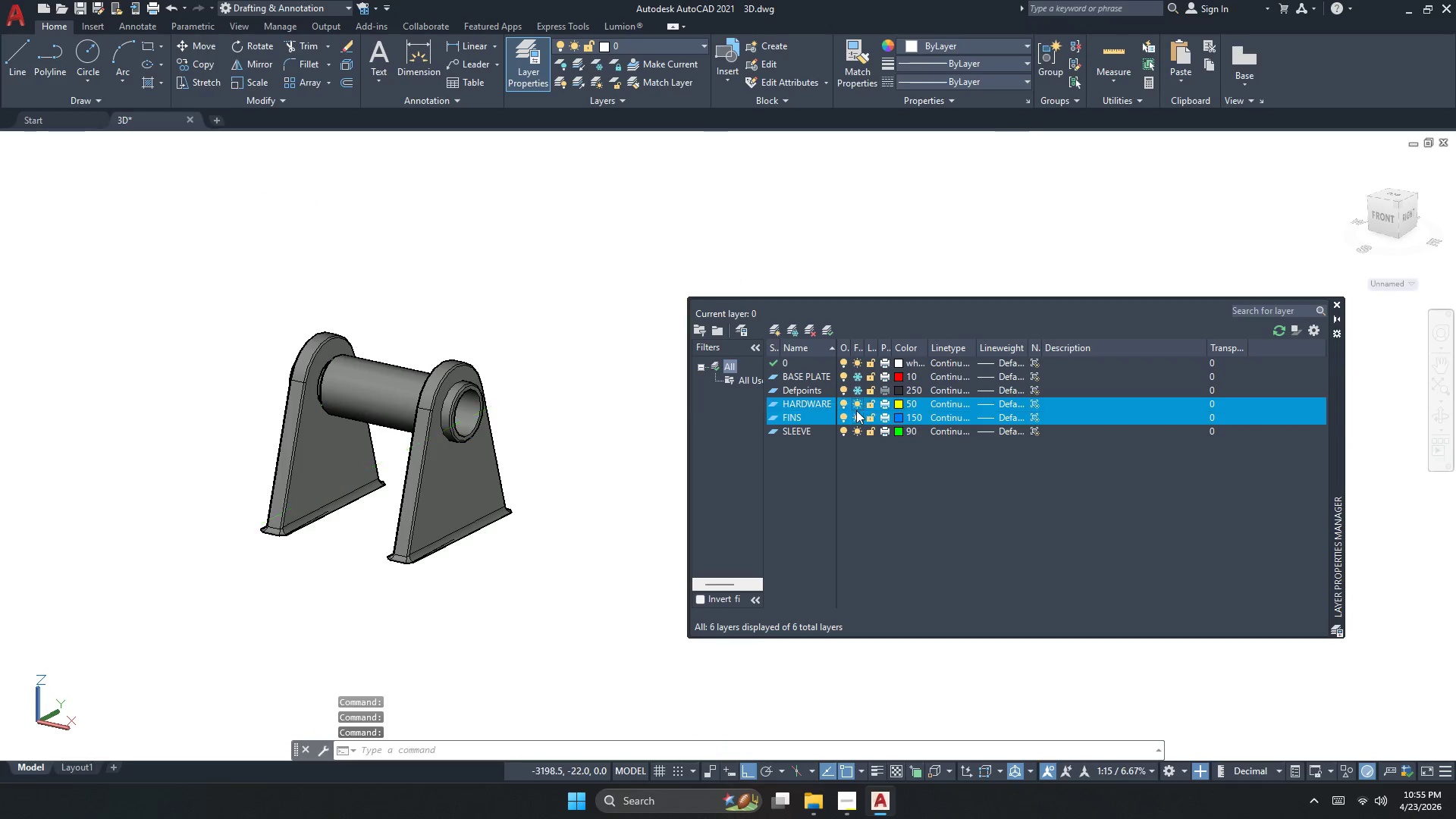 
triple_click([858, 406])
 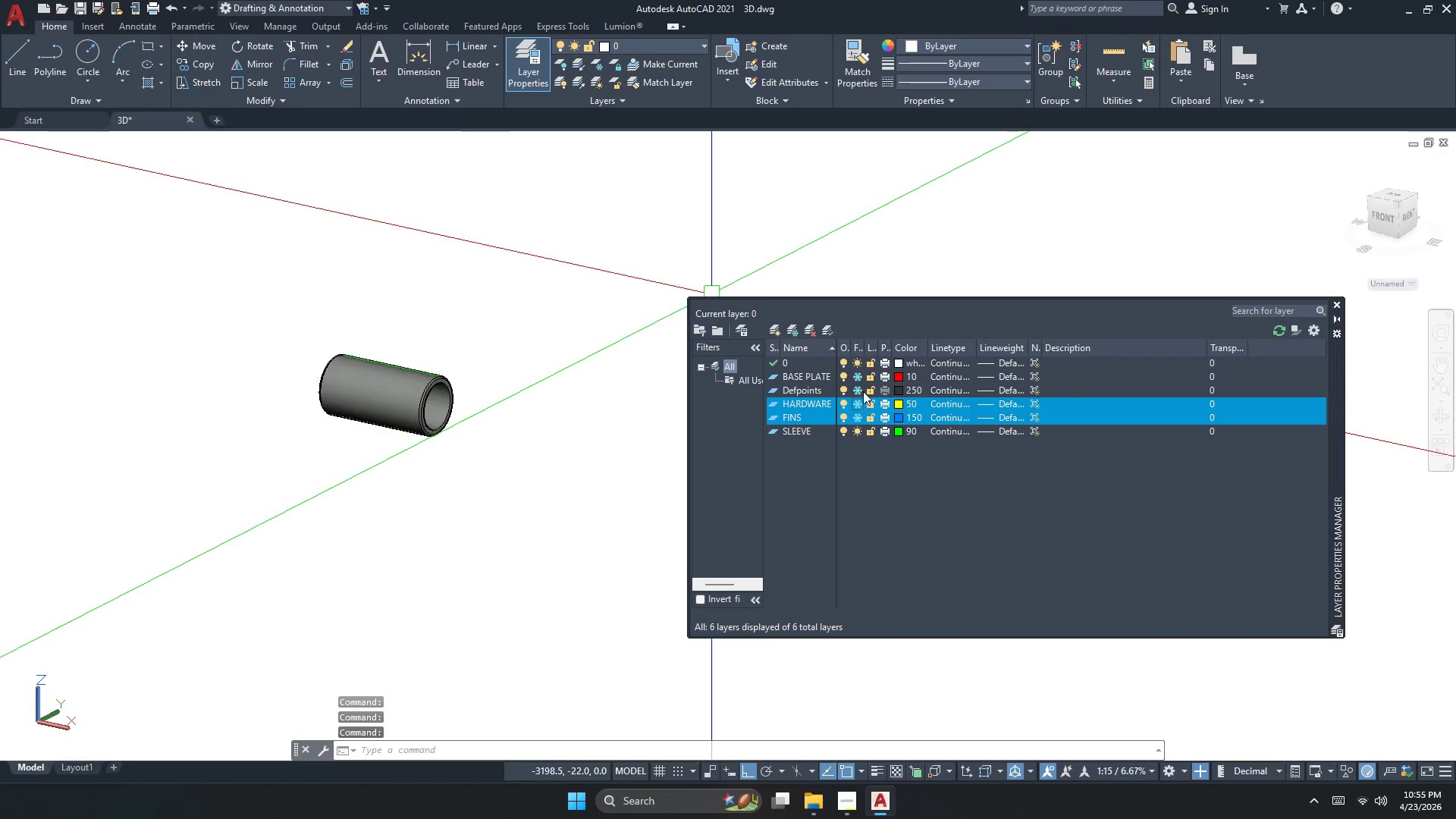 
triple_click([864, 388])
 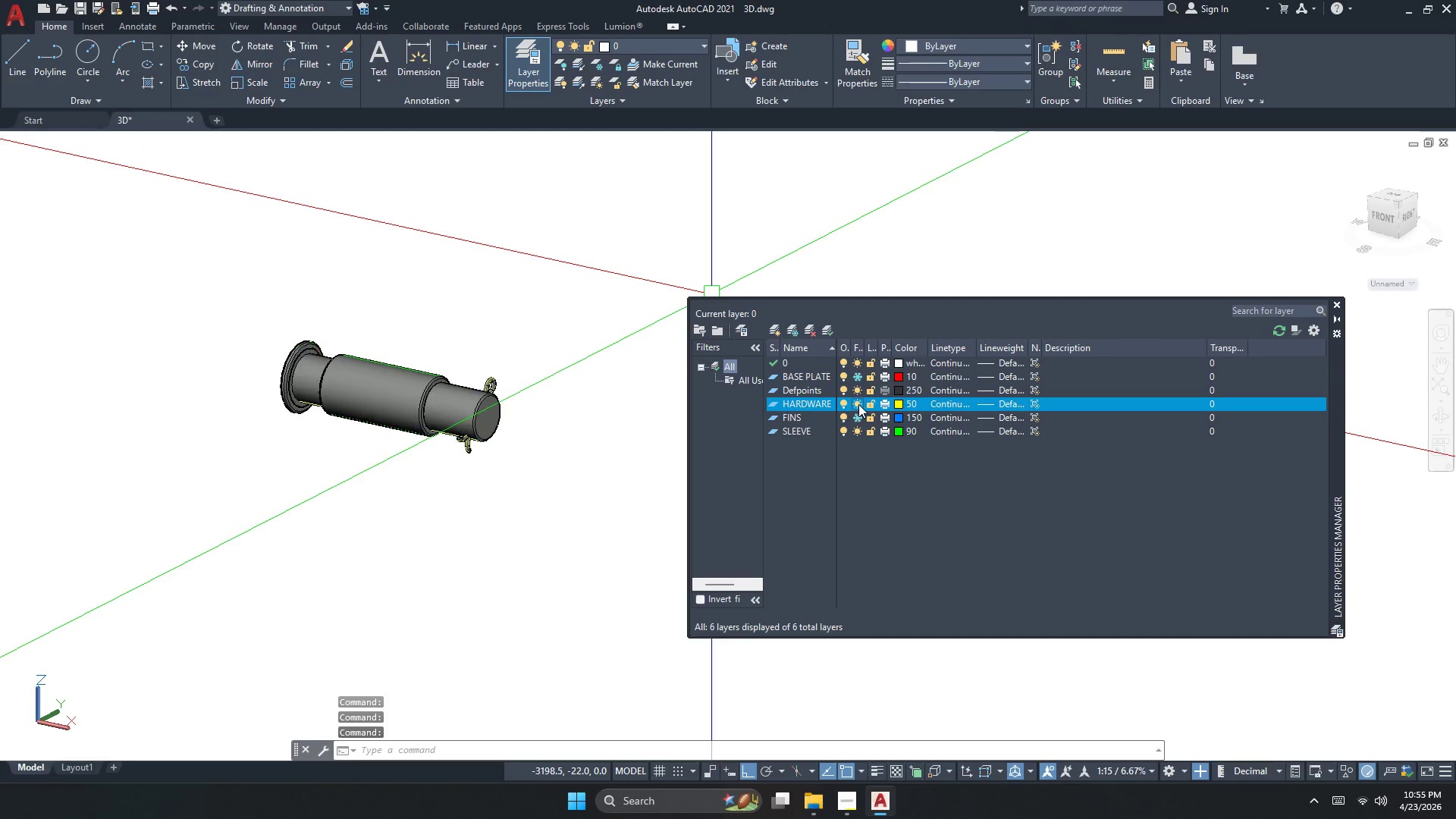 
double_click([855, 416])
 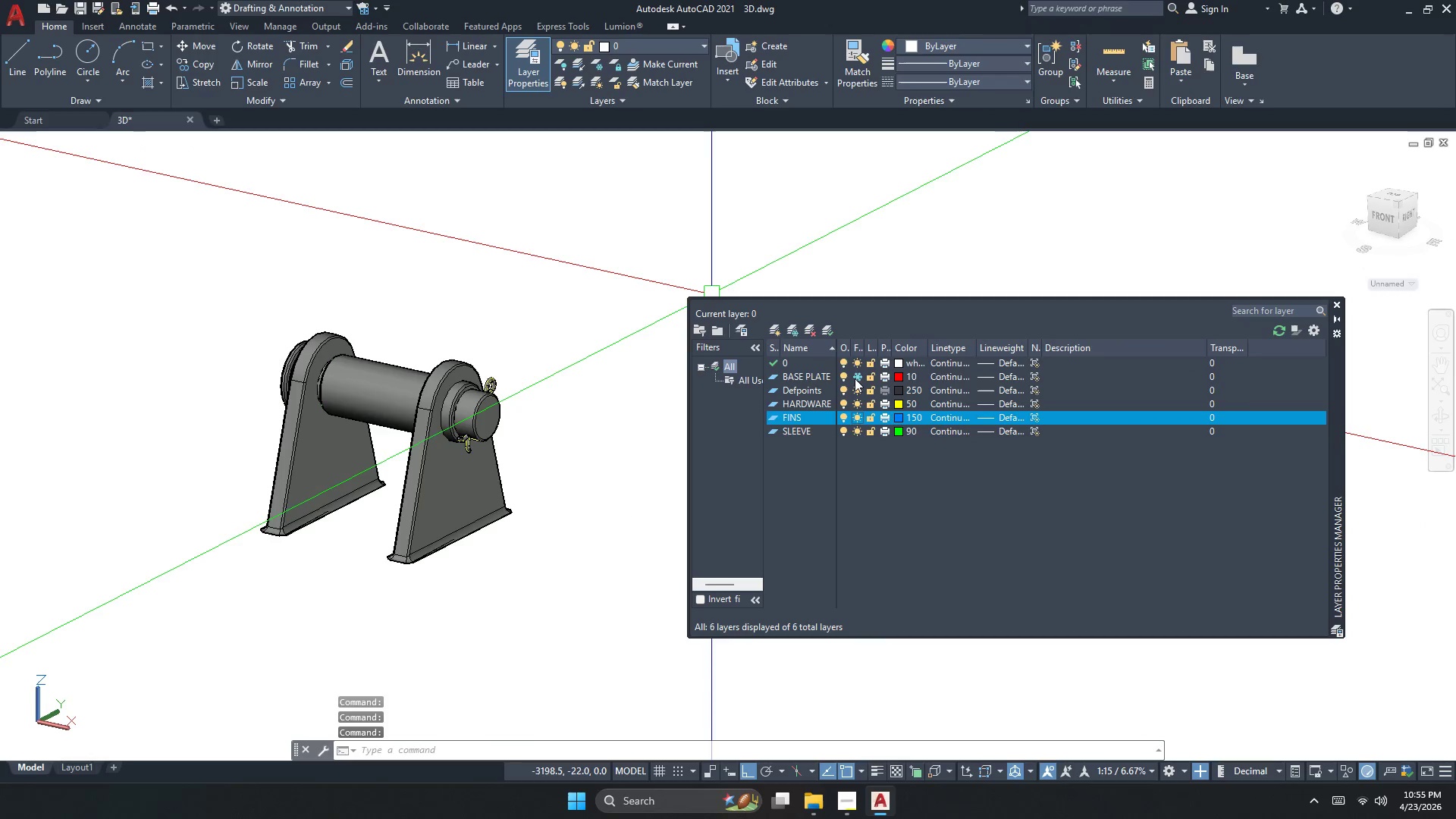 
left_click([855, 378])
 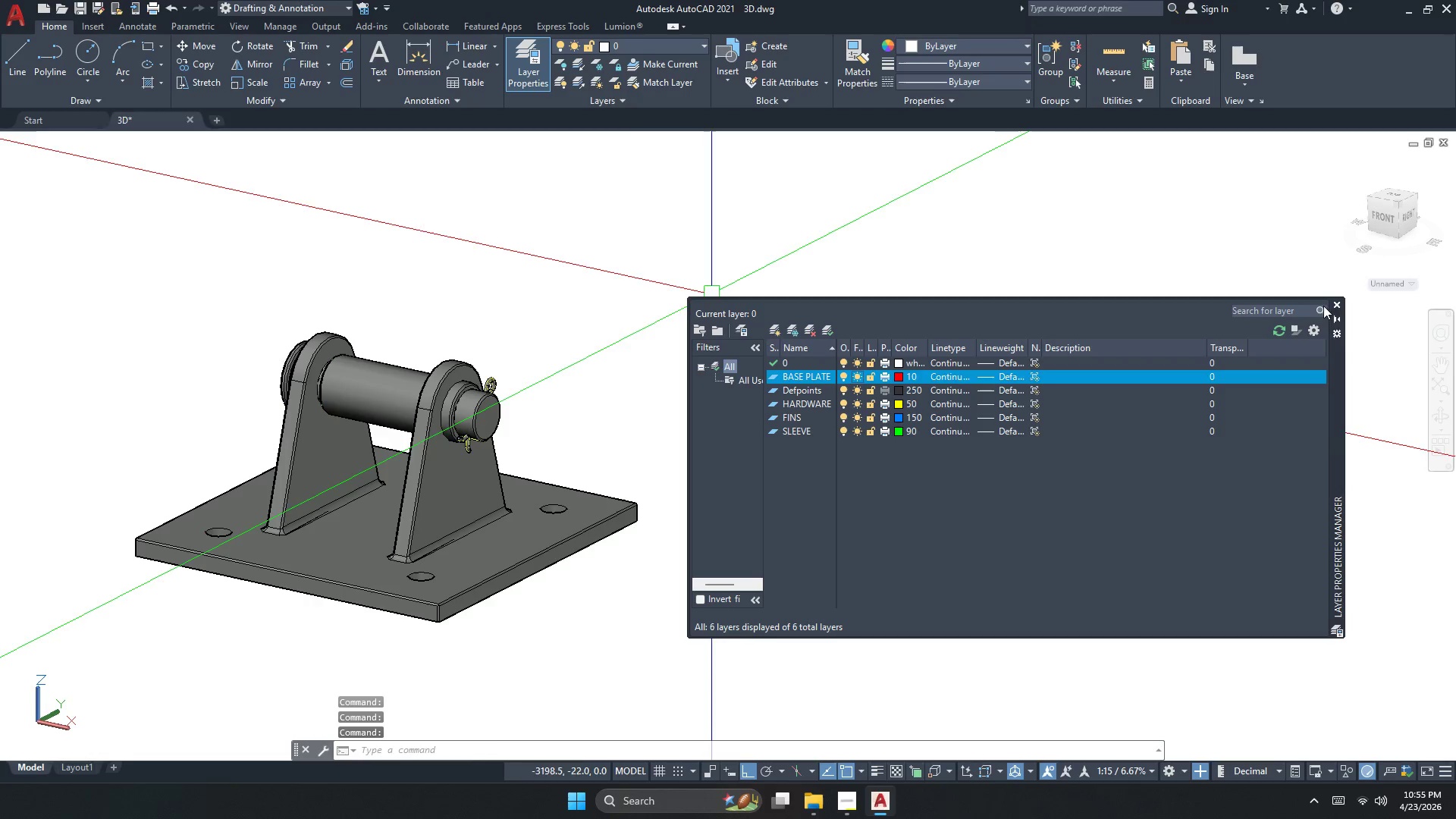 
left_click([1339, 305])
 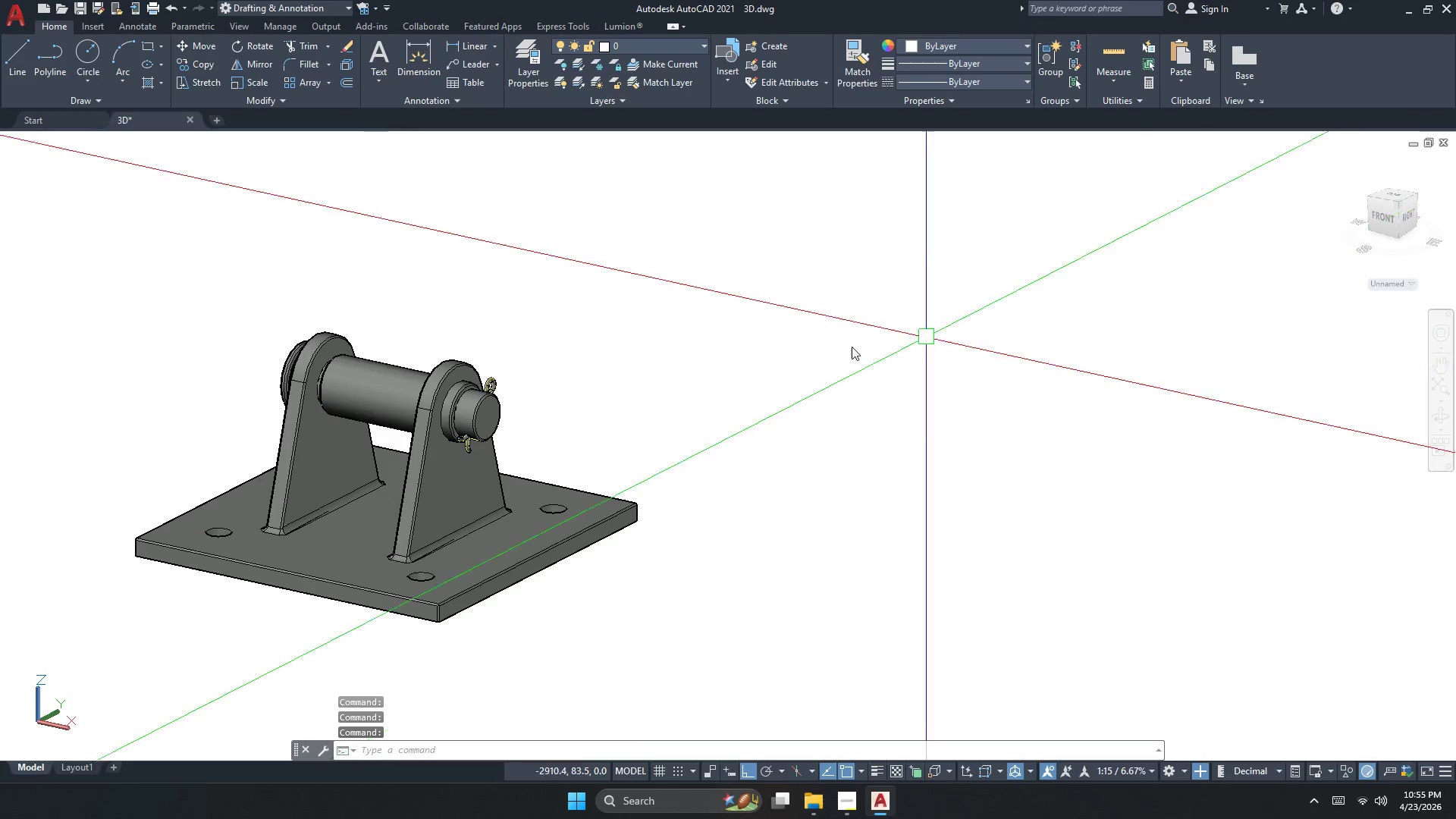 
key(Escape)
 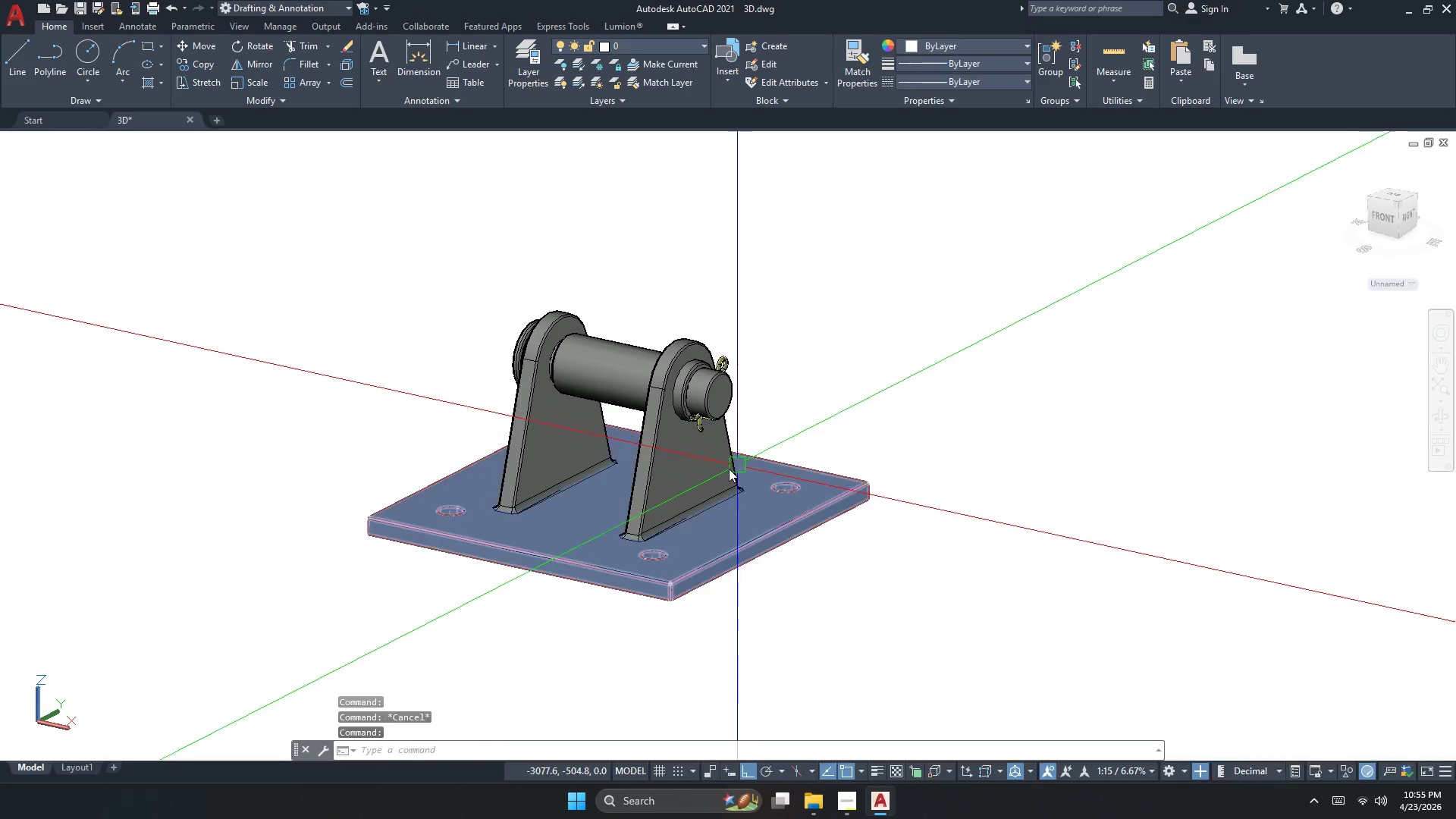 
scroll: coordinate [701, 484], scroll_direction: up, amount: 1.0
 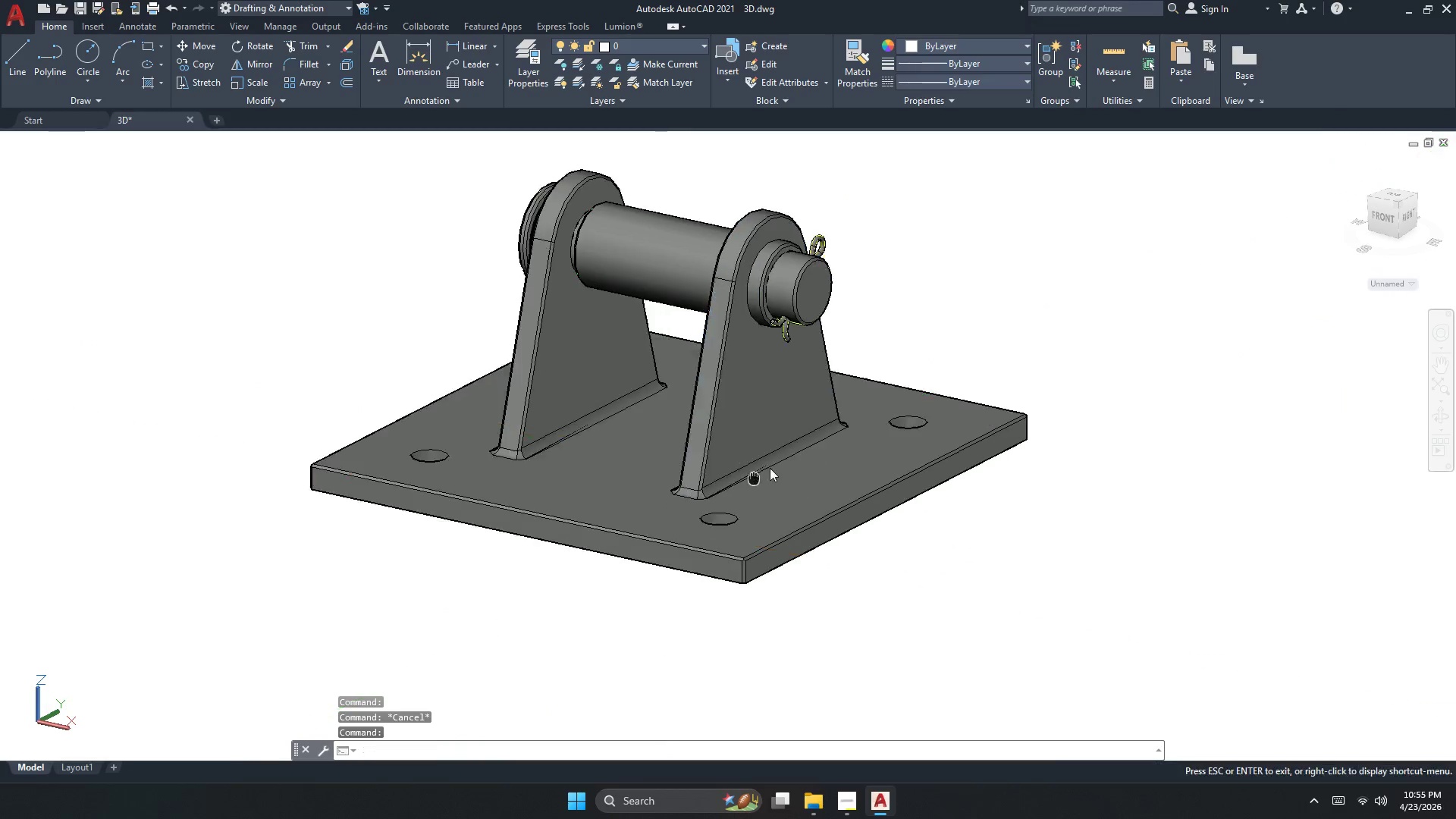 
key(Escape)
key(Escape)
type(PERS)
 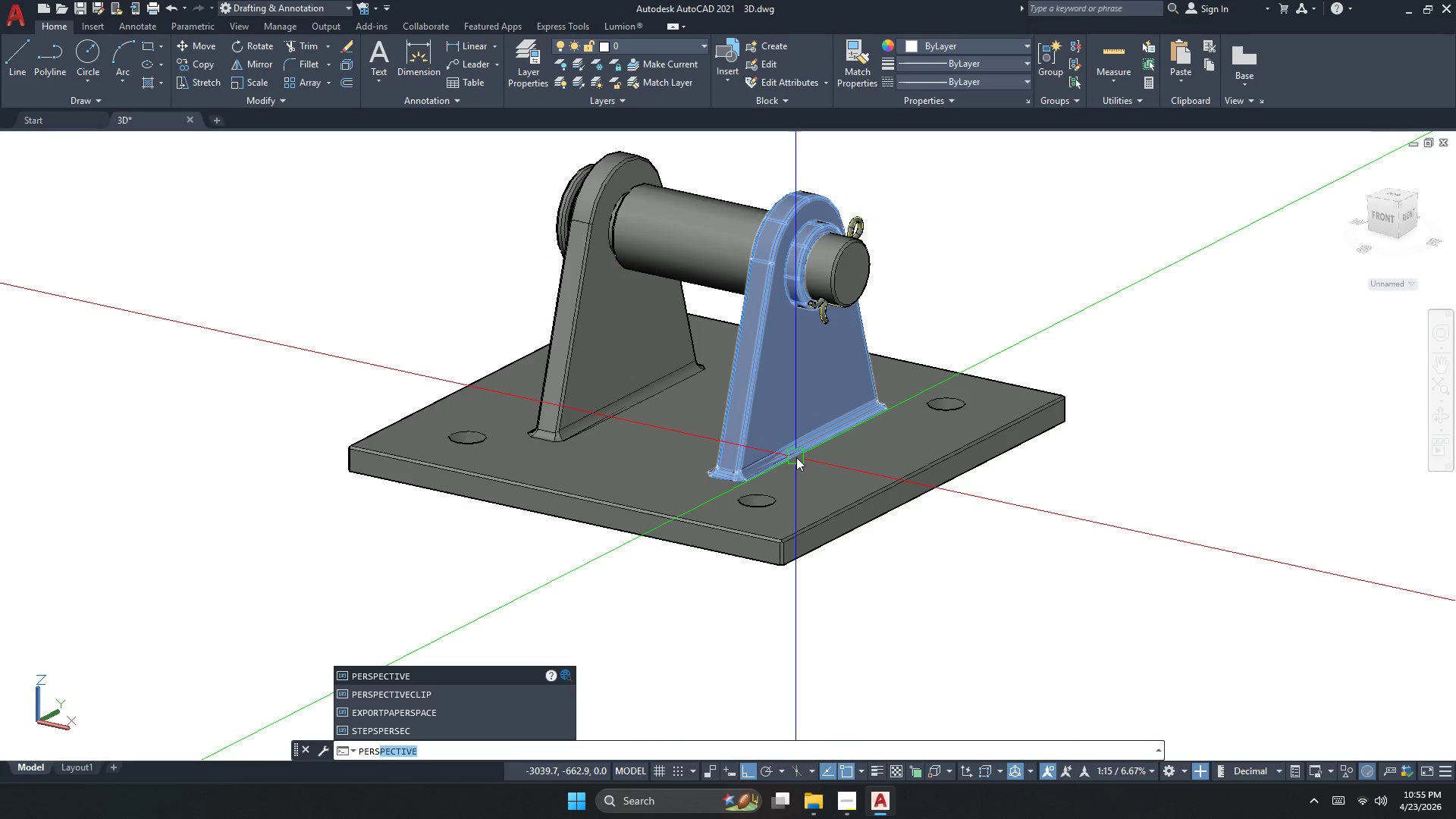 
key(Enter)
 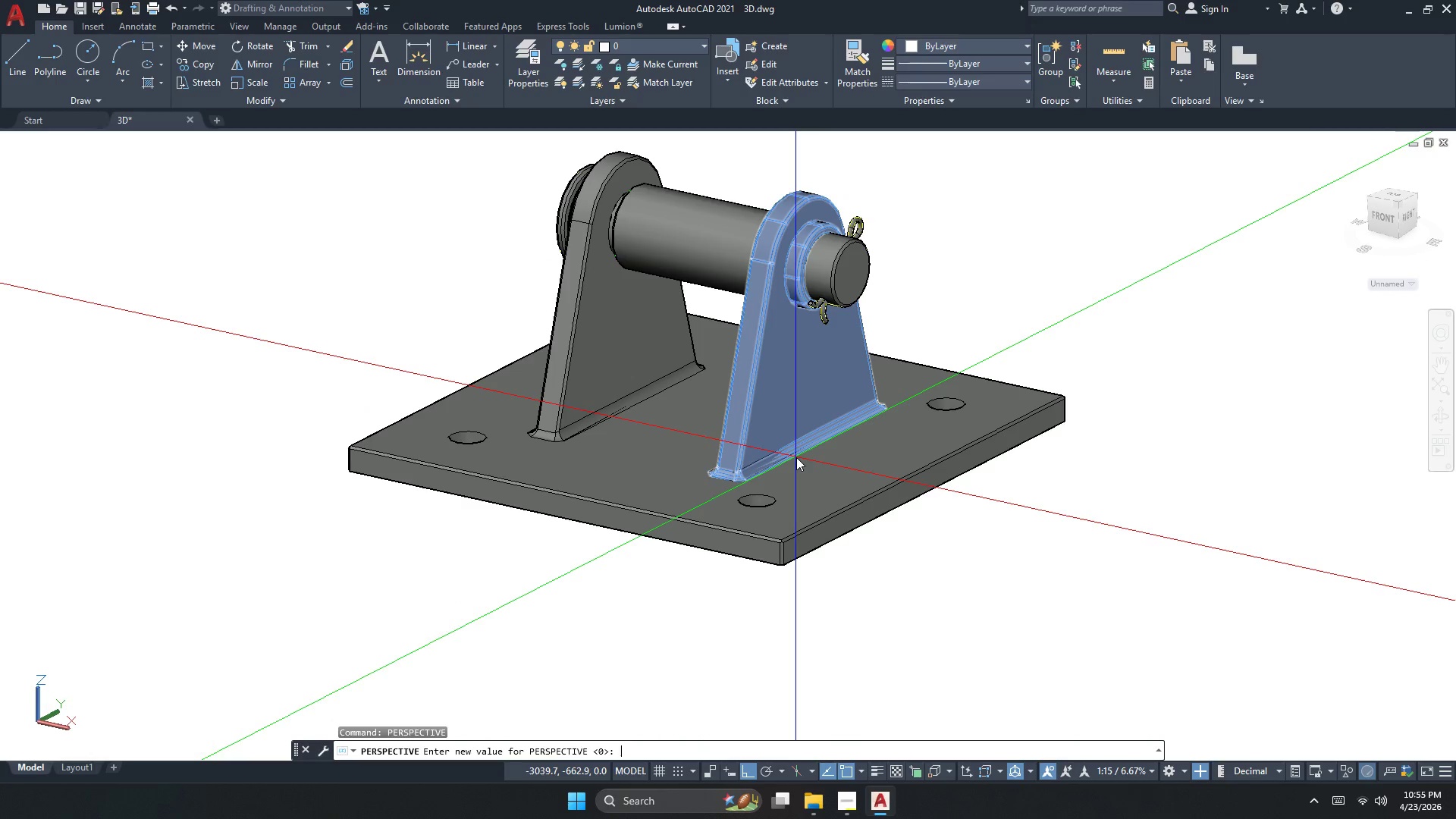 
key(Numpad1)
 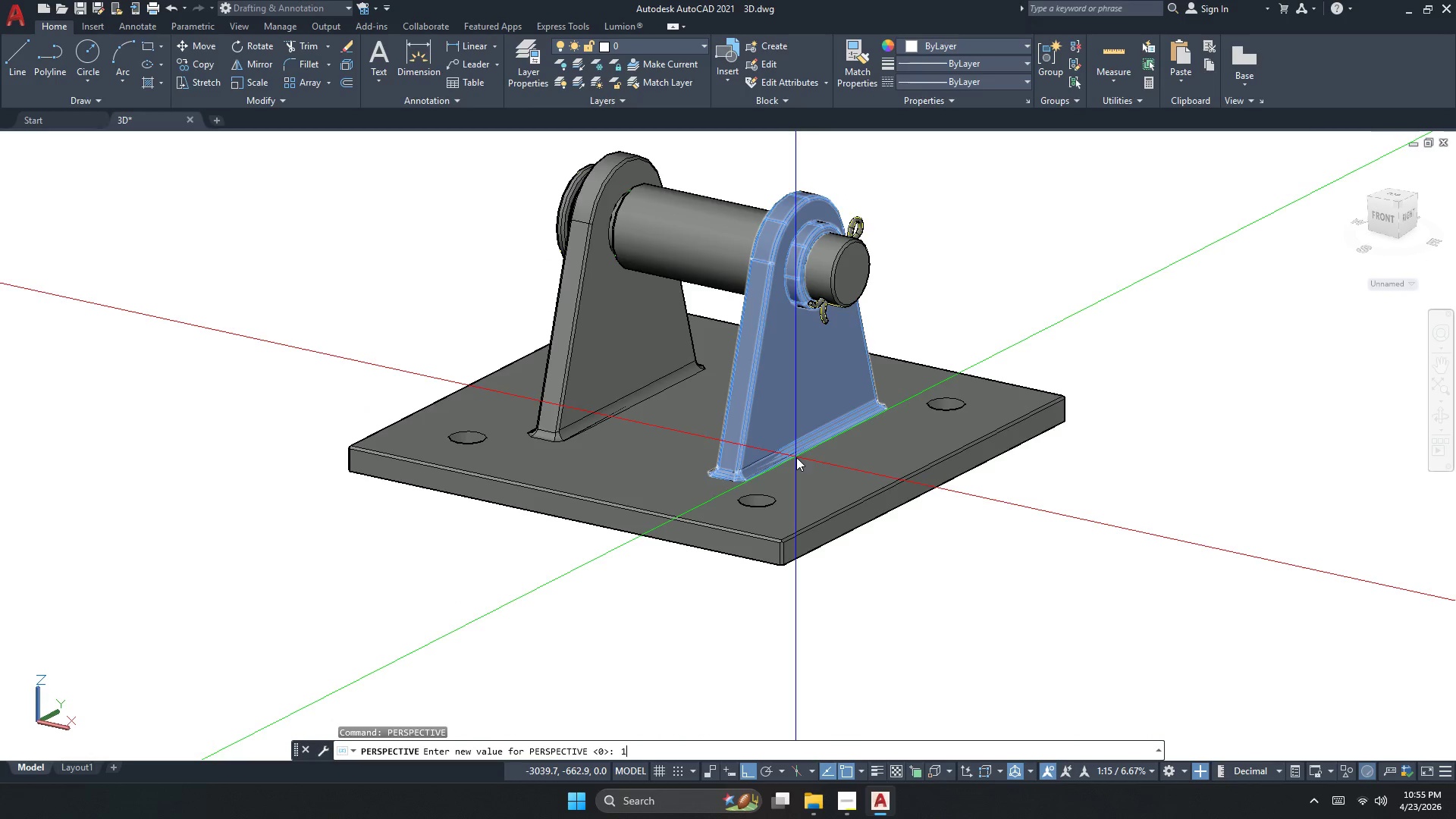 
key(NumpadEnter)
 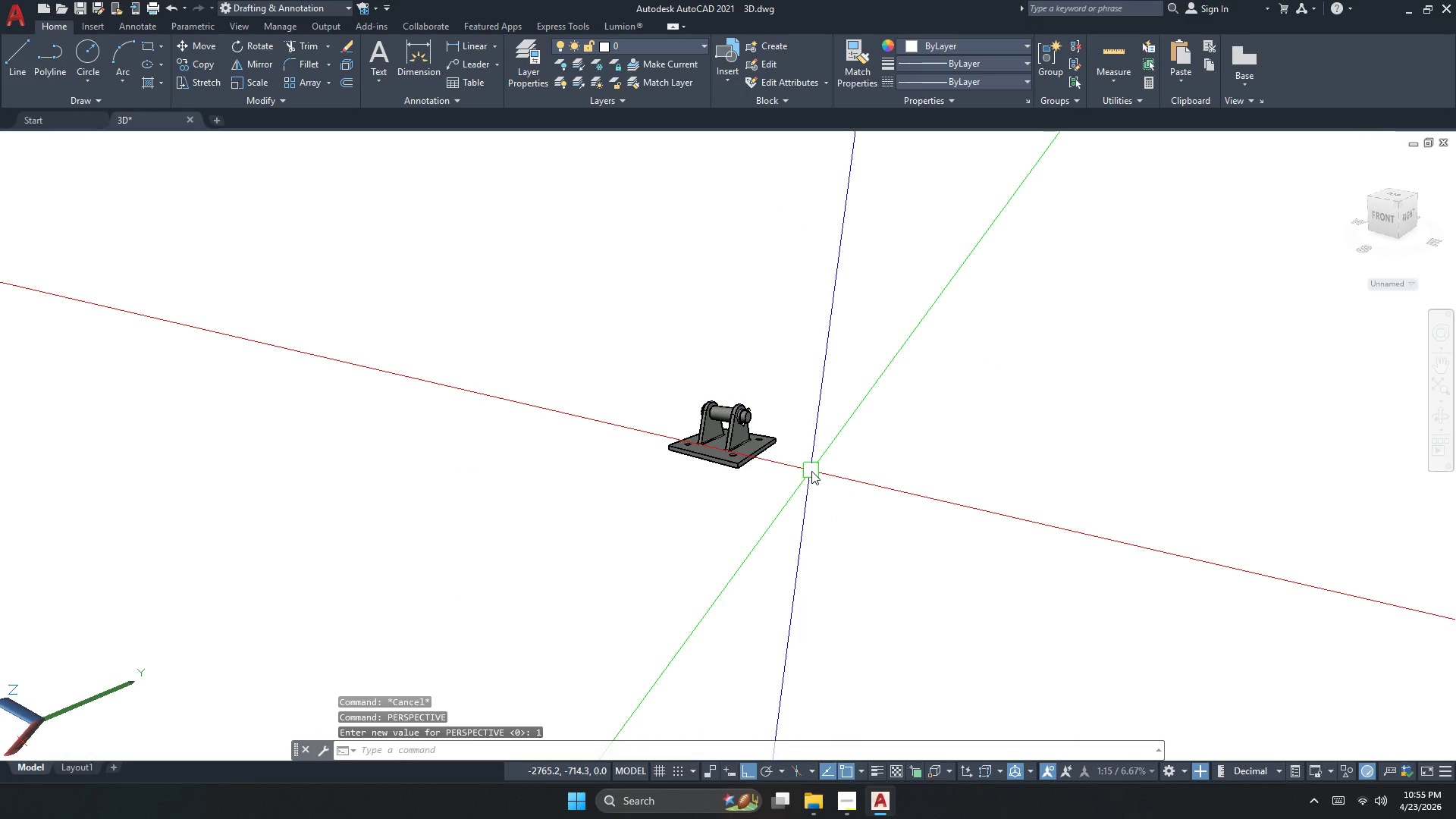 
double_click([764, 466])
 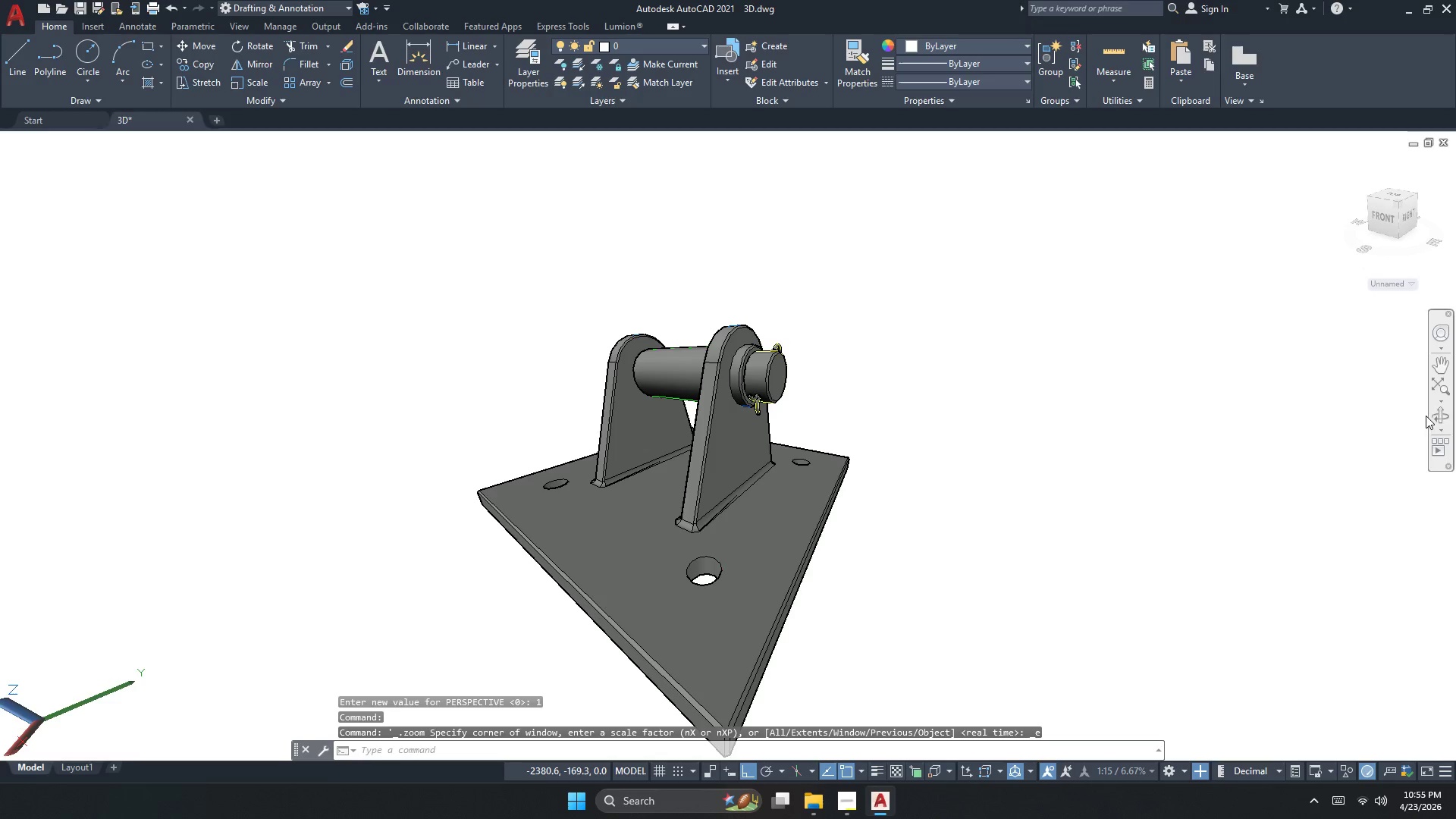 
scroll: coordinate [764, 466], scroll_direction: up, amount: 1.0
 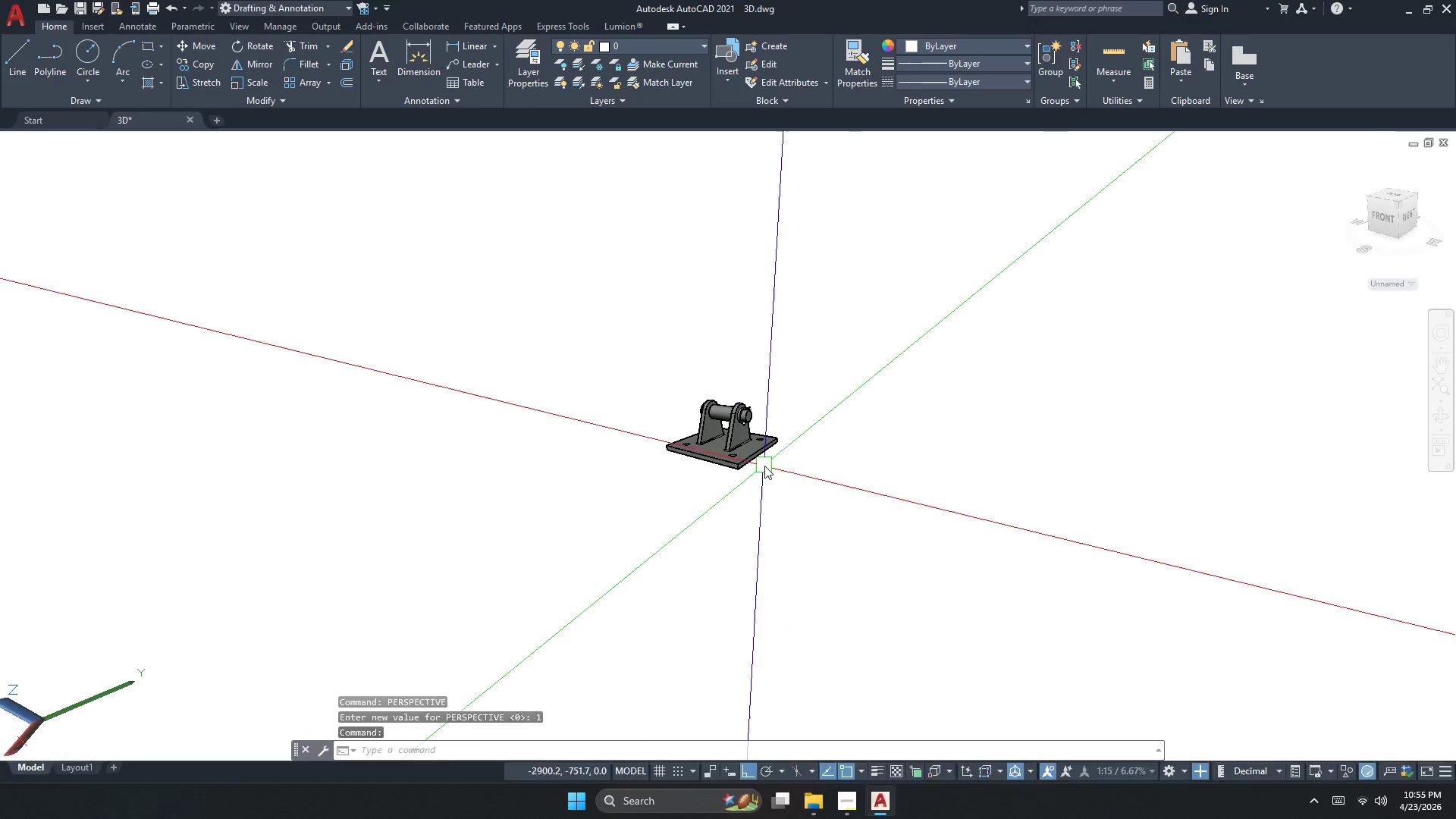 
left_click_drag(start_coordinate=[1009, 440], to_coordinate=[735, 551])
 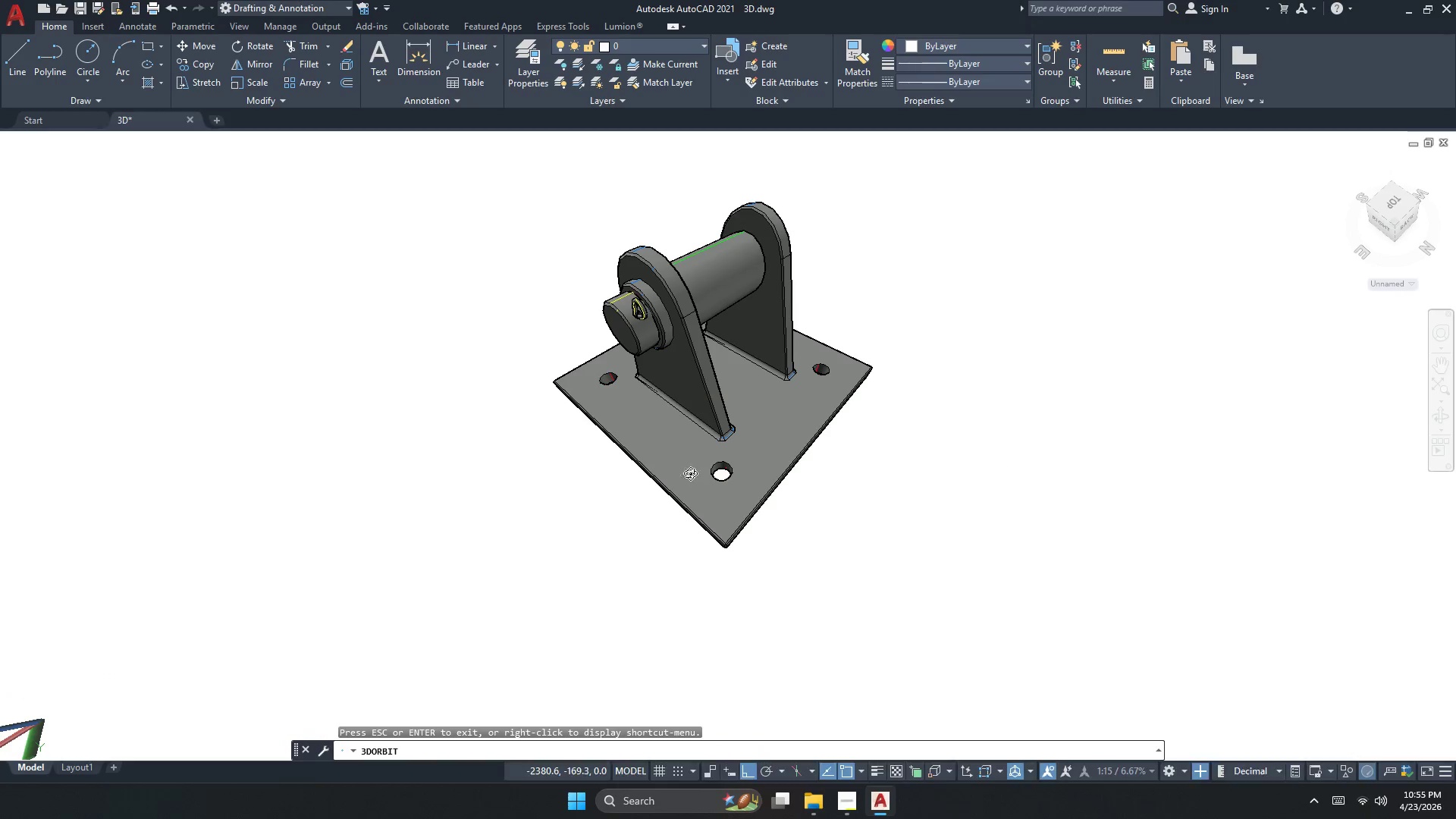 
left_click_drag(start_coordinate=[667, 495], to_coordinate=[1032, 413])
 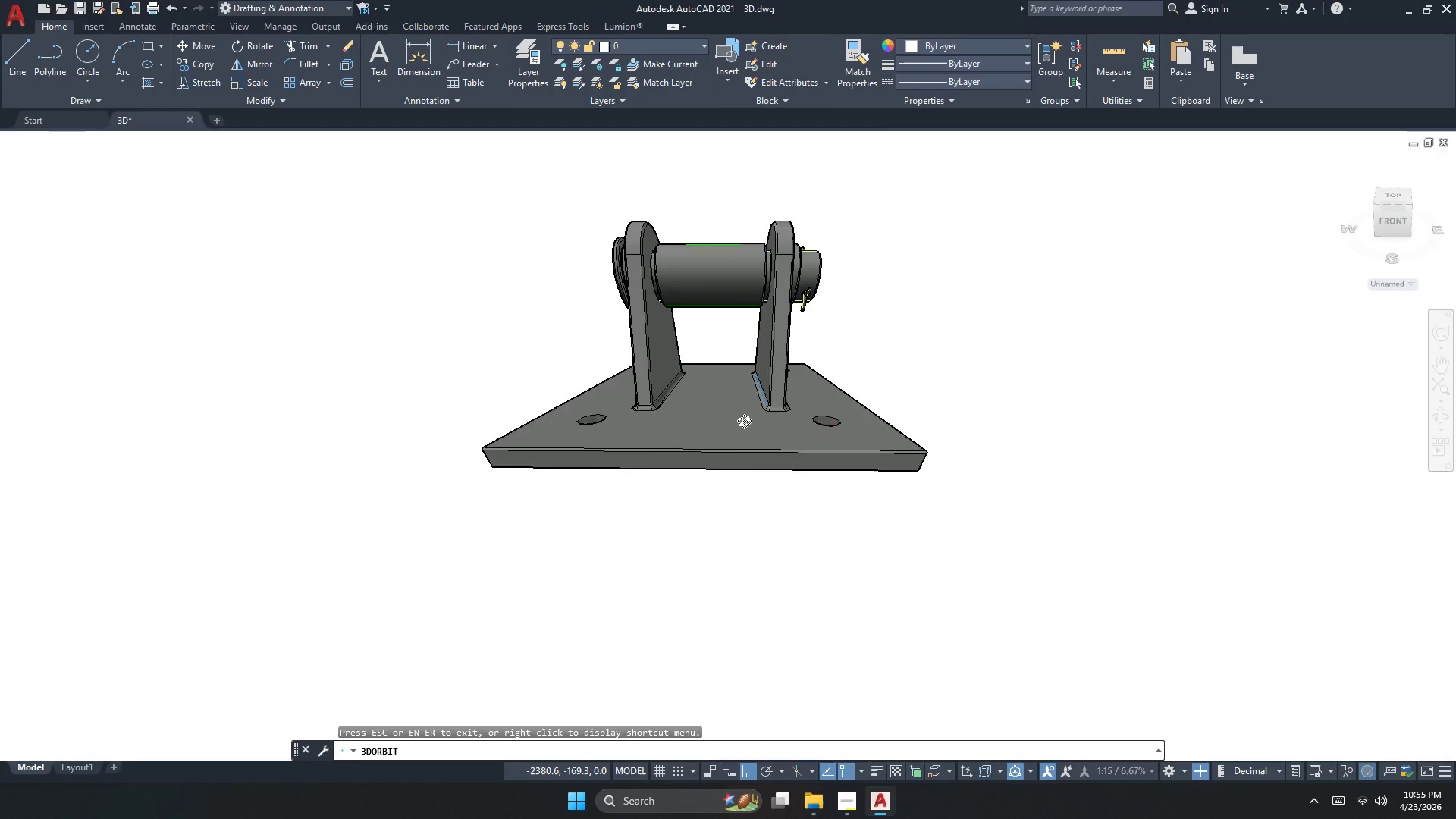 
left_click_drag(start_coordinate=[745, 421], to_coordinate=[764, 442])
 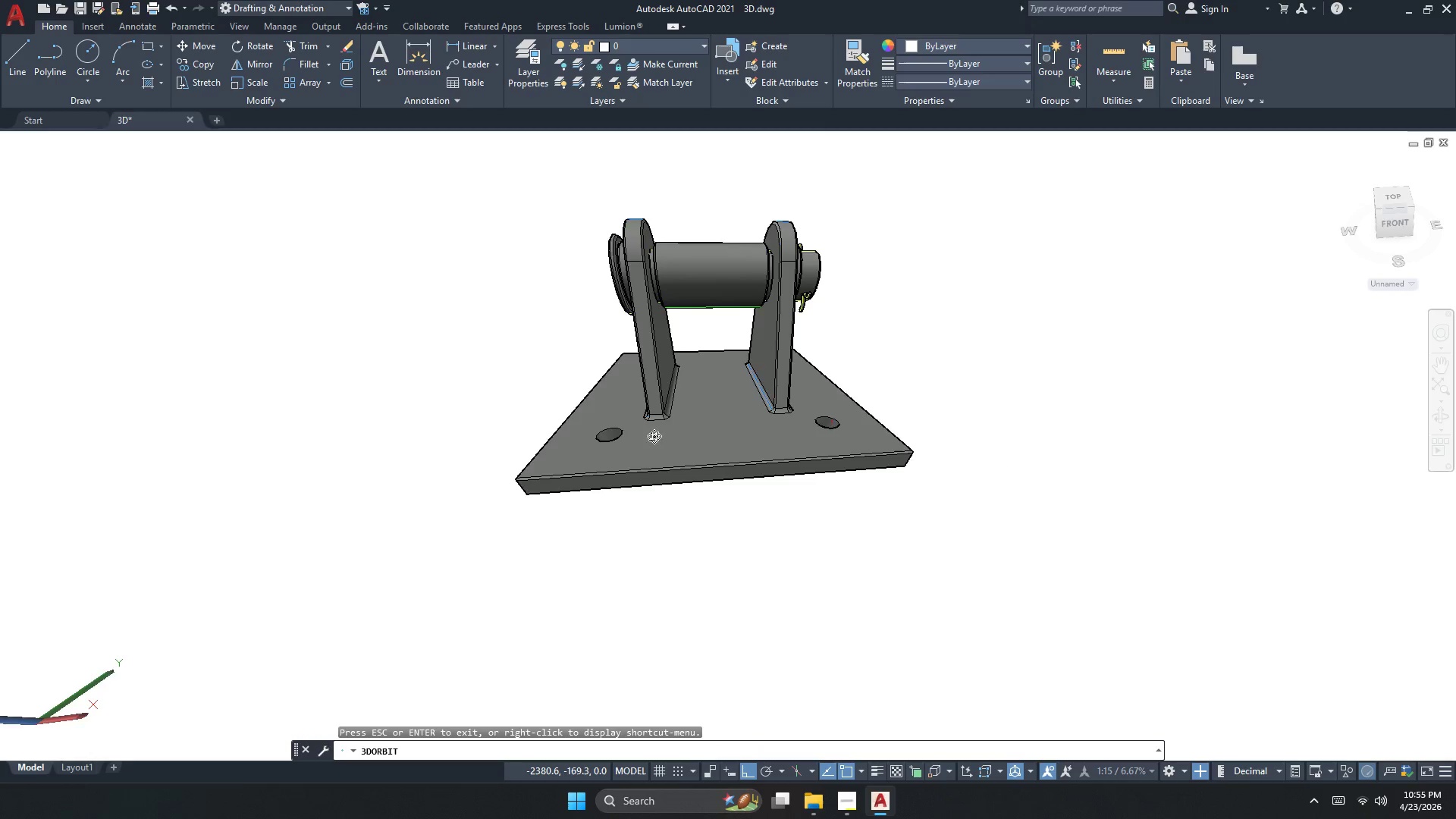 
left_click_drag(start_coordinate=[654, 436], to_coordinate=[610, 400])
 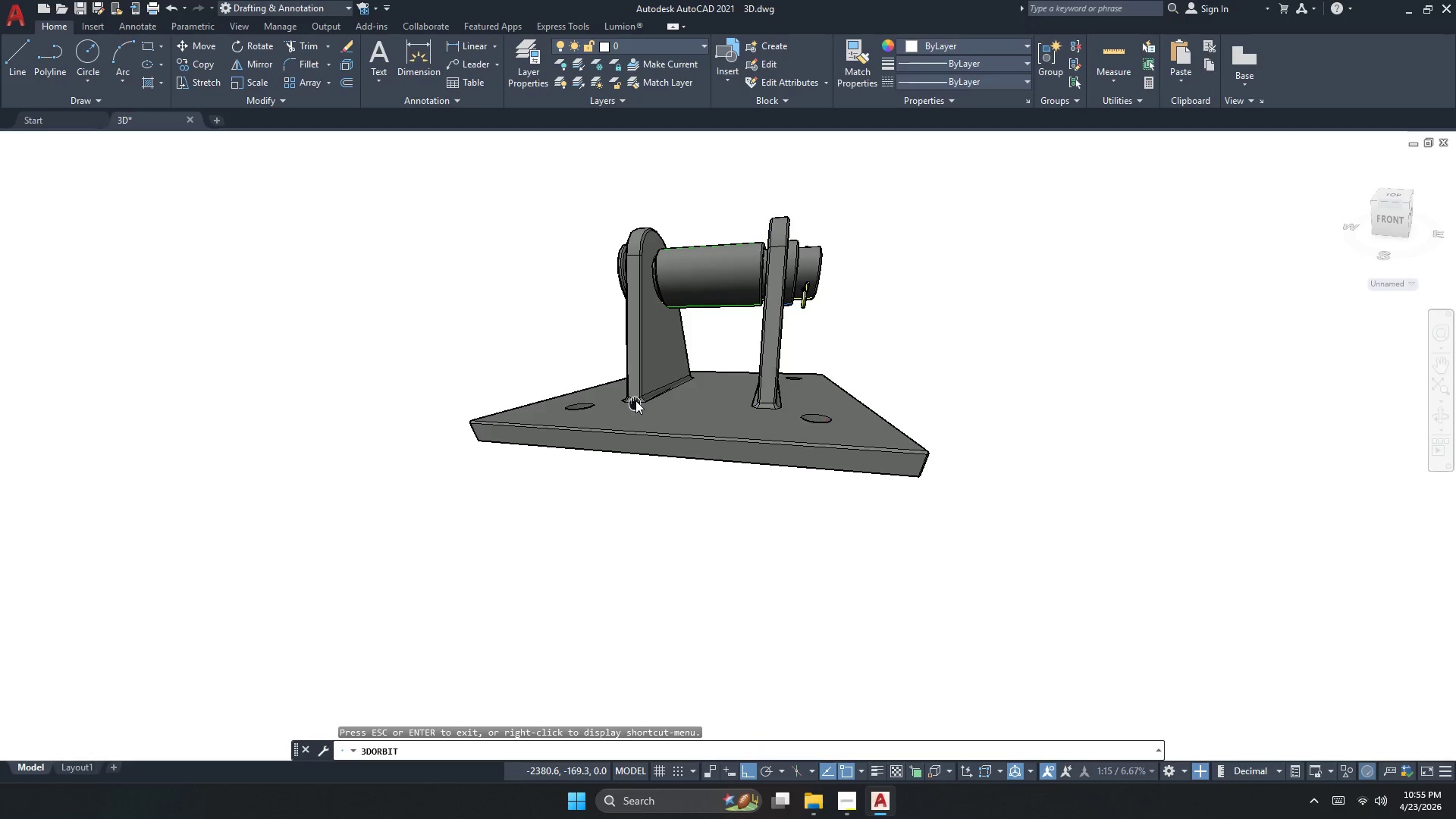 
double_click([622, 402])
 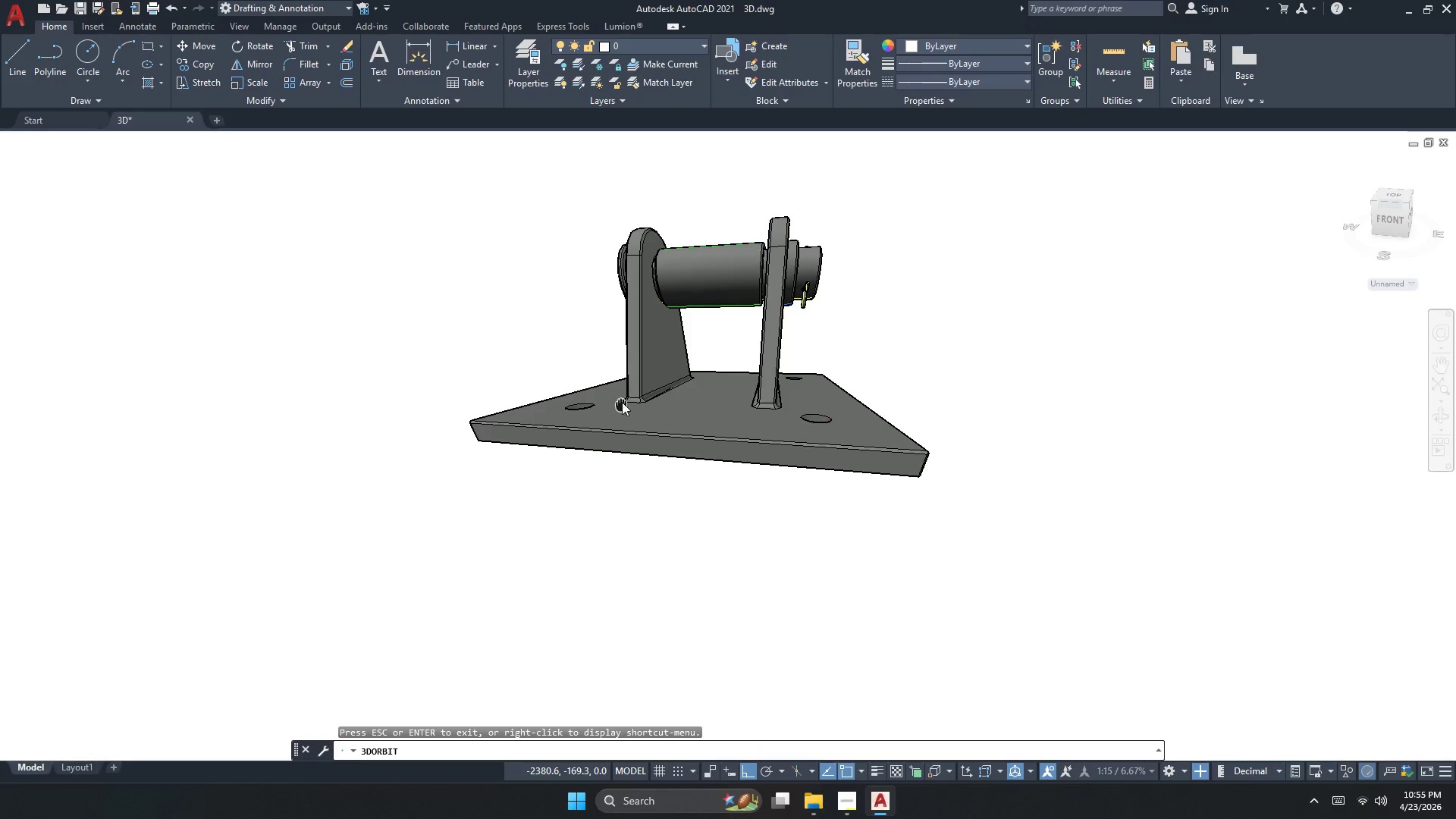 
triple_click([622, 402])
 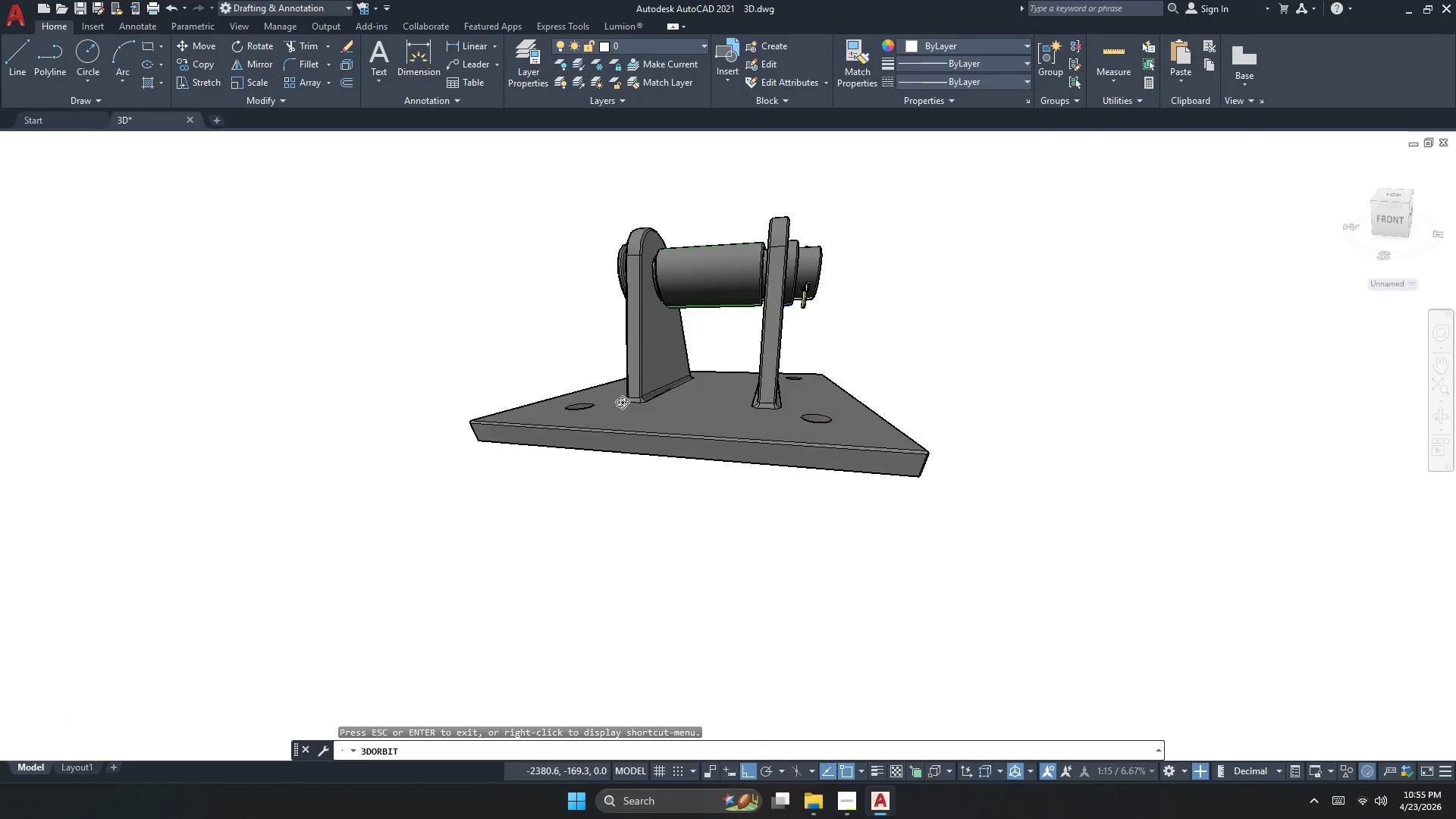 
key(Escape)
 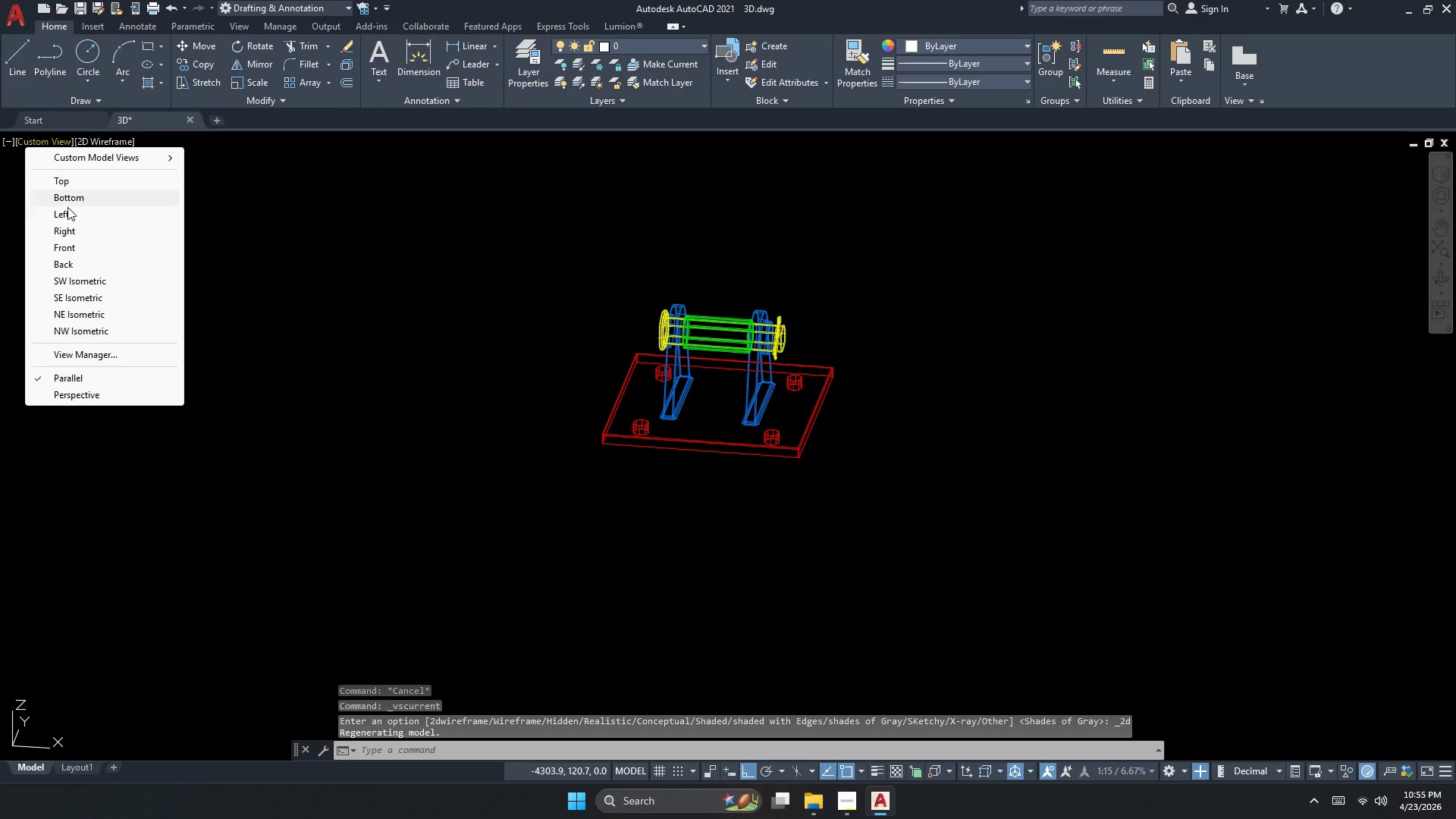 
left_click([72, 247])
 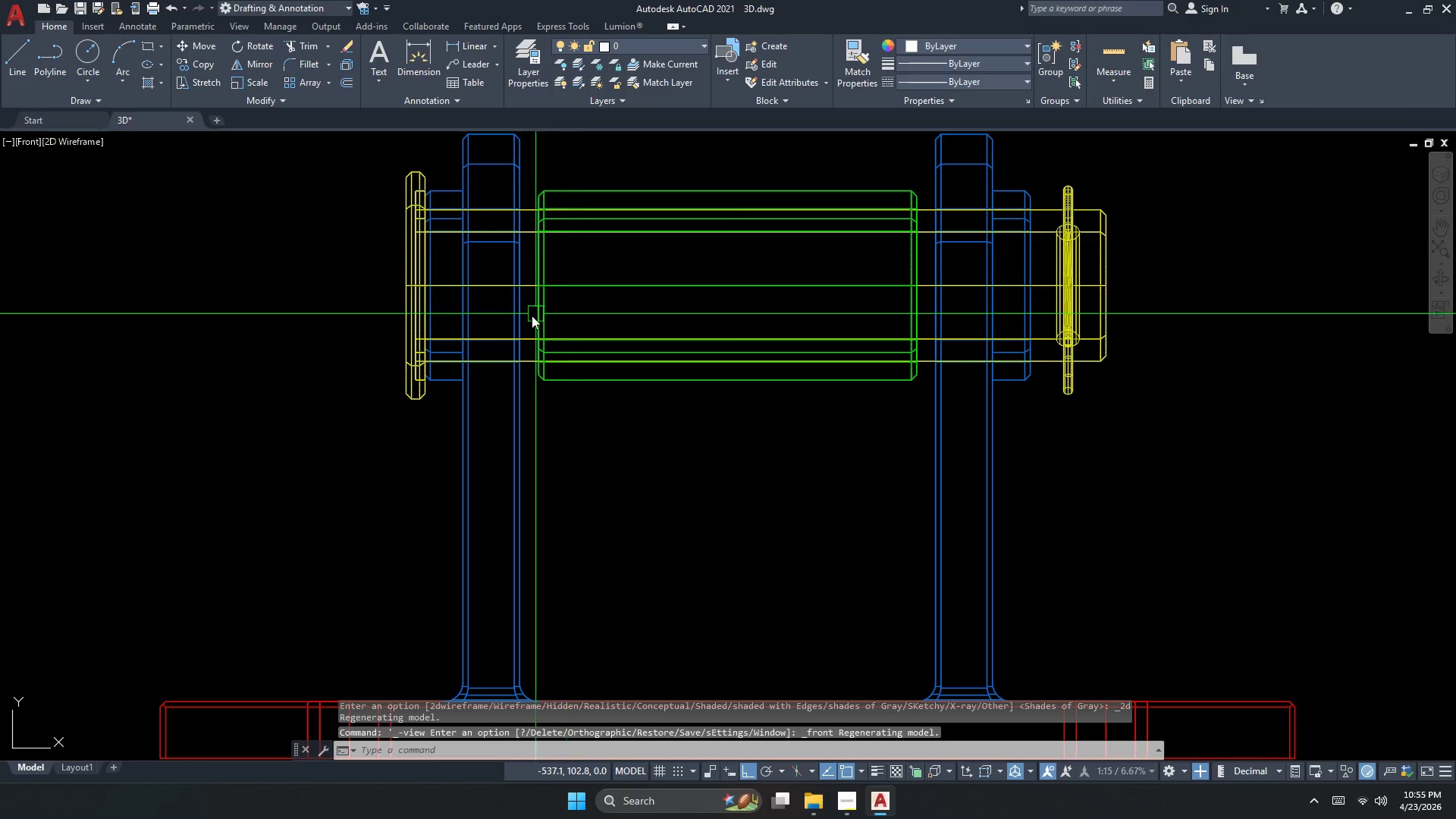 
scroll: coordinate [505, 335], scroll_direction: down, amount: 1.0
 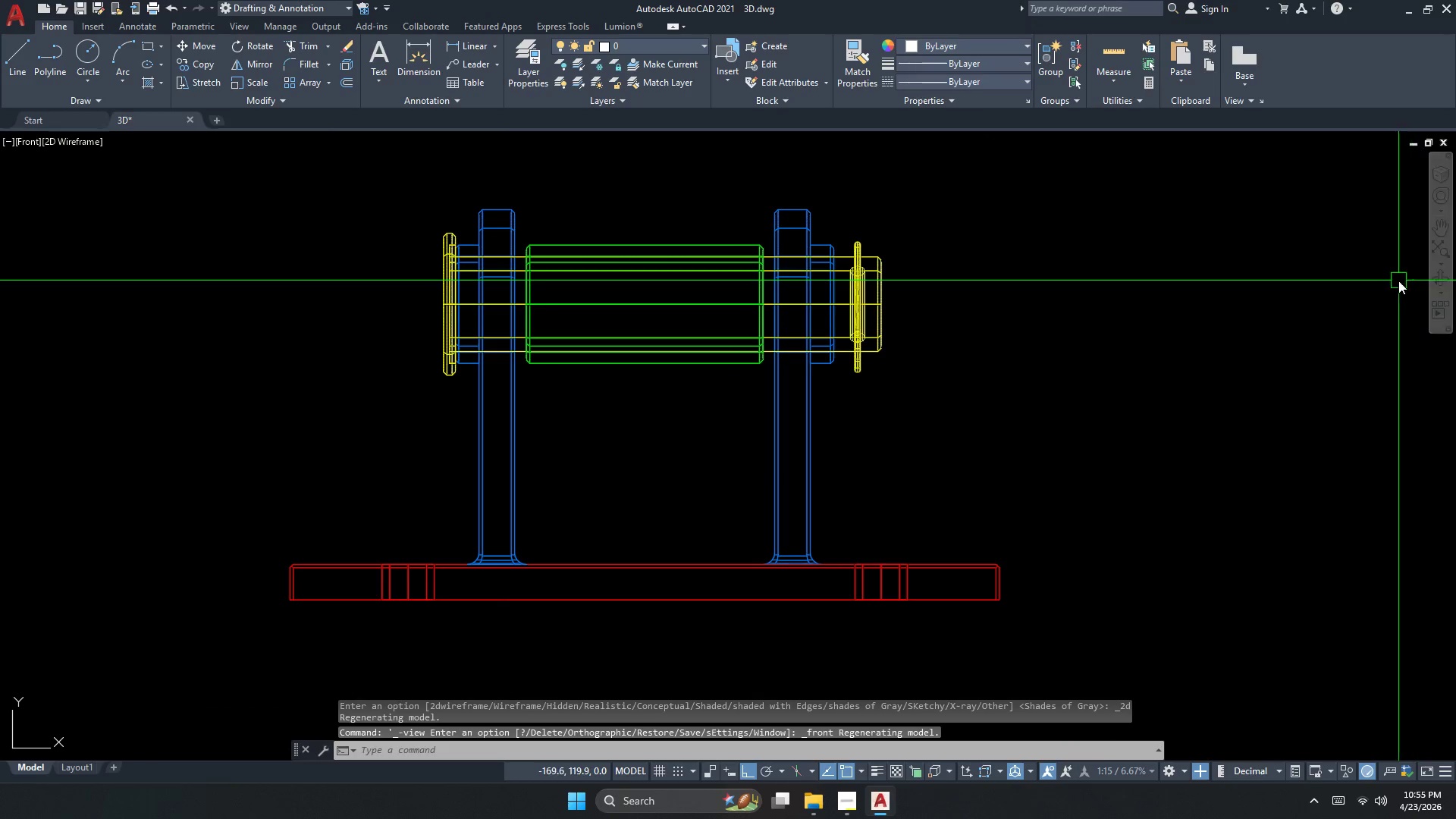 
left_click([1428, 281])
 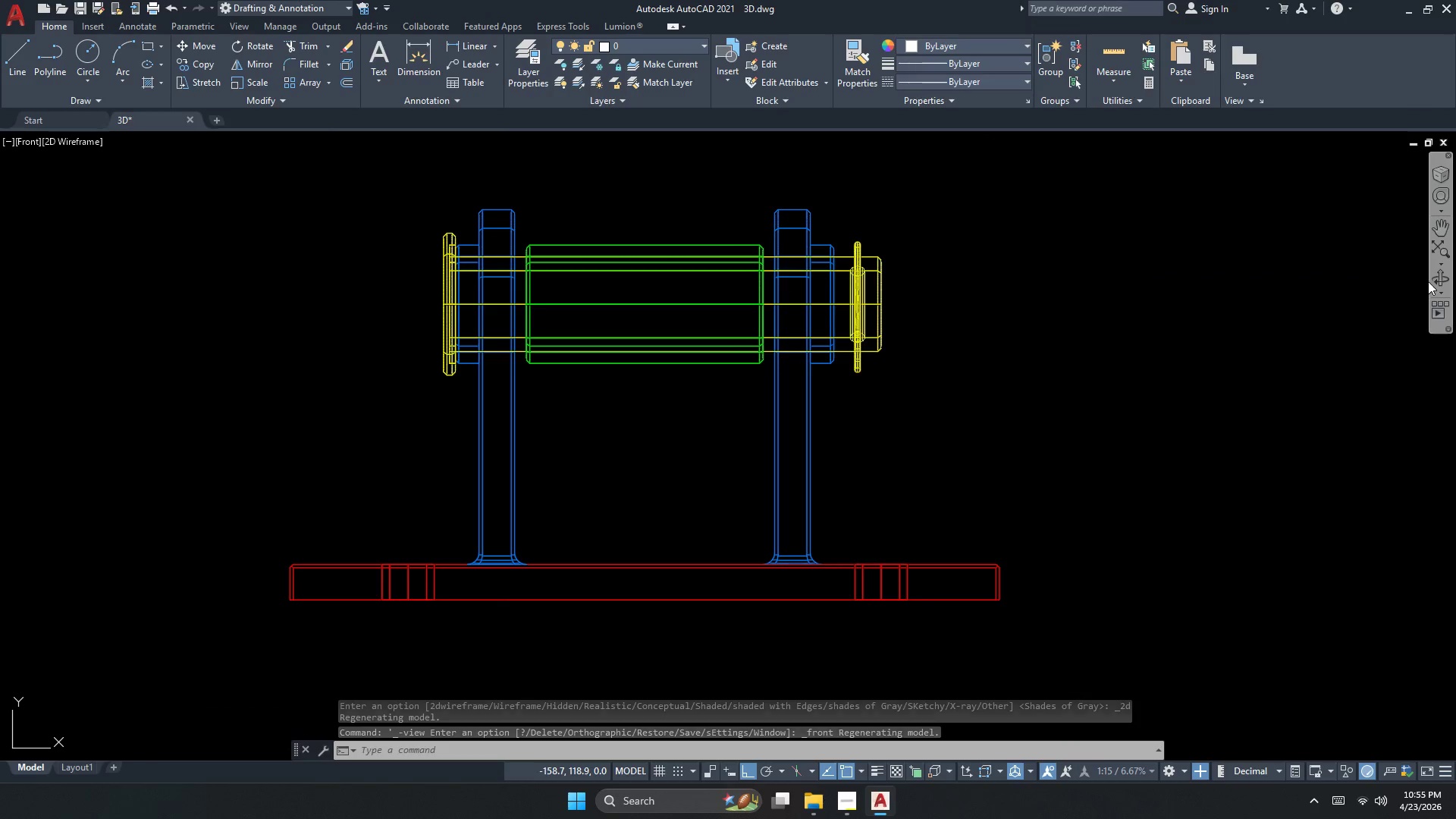 
left_click([1436, 281])
 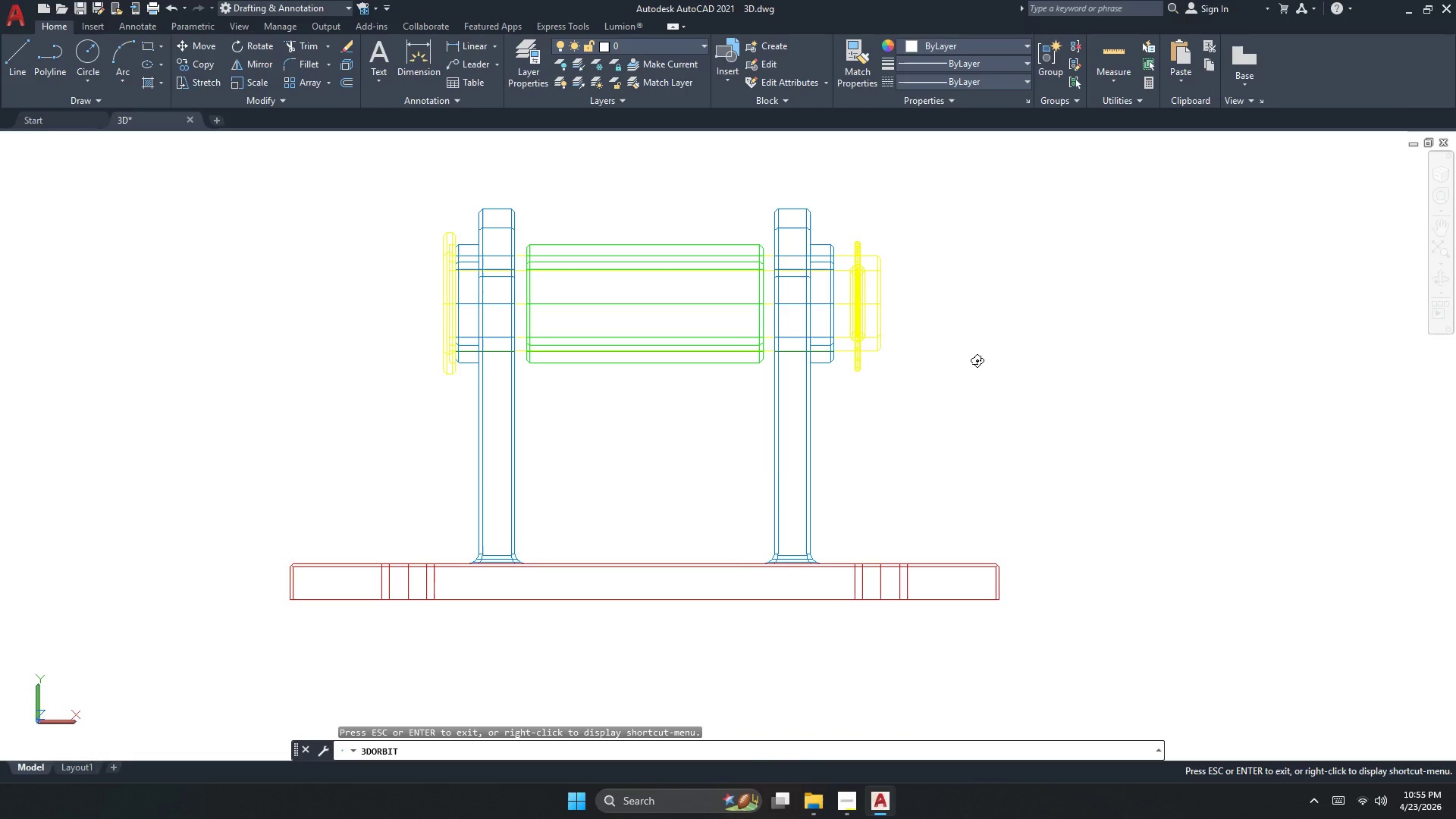 
left_click_drag(start_coordinate=[989, 372], to_coordinate=[1099, 444])
 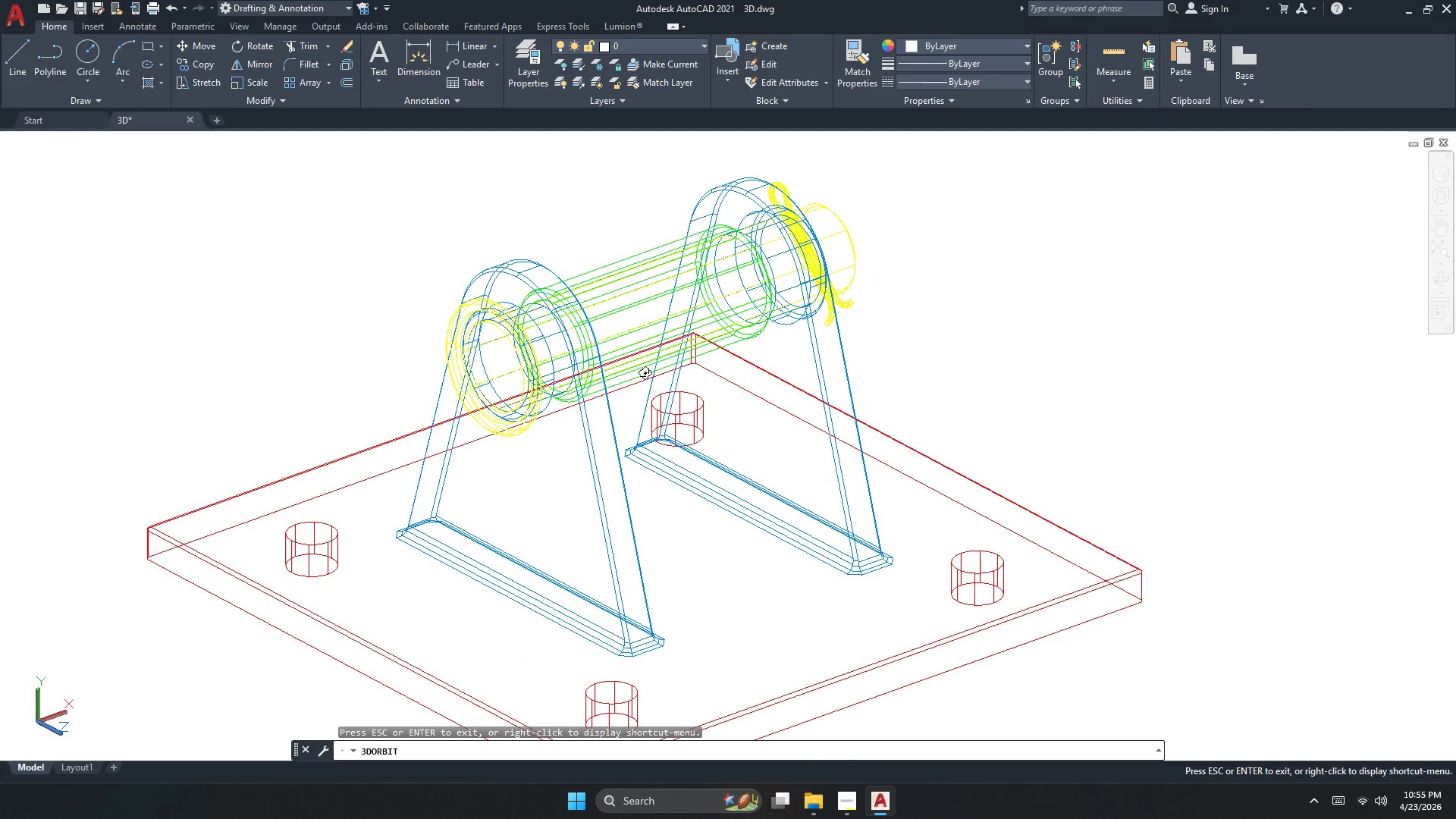 
key(Escape)
 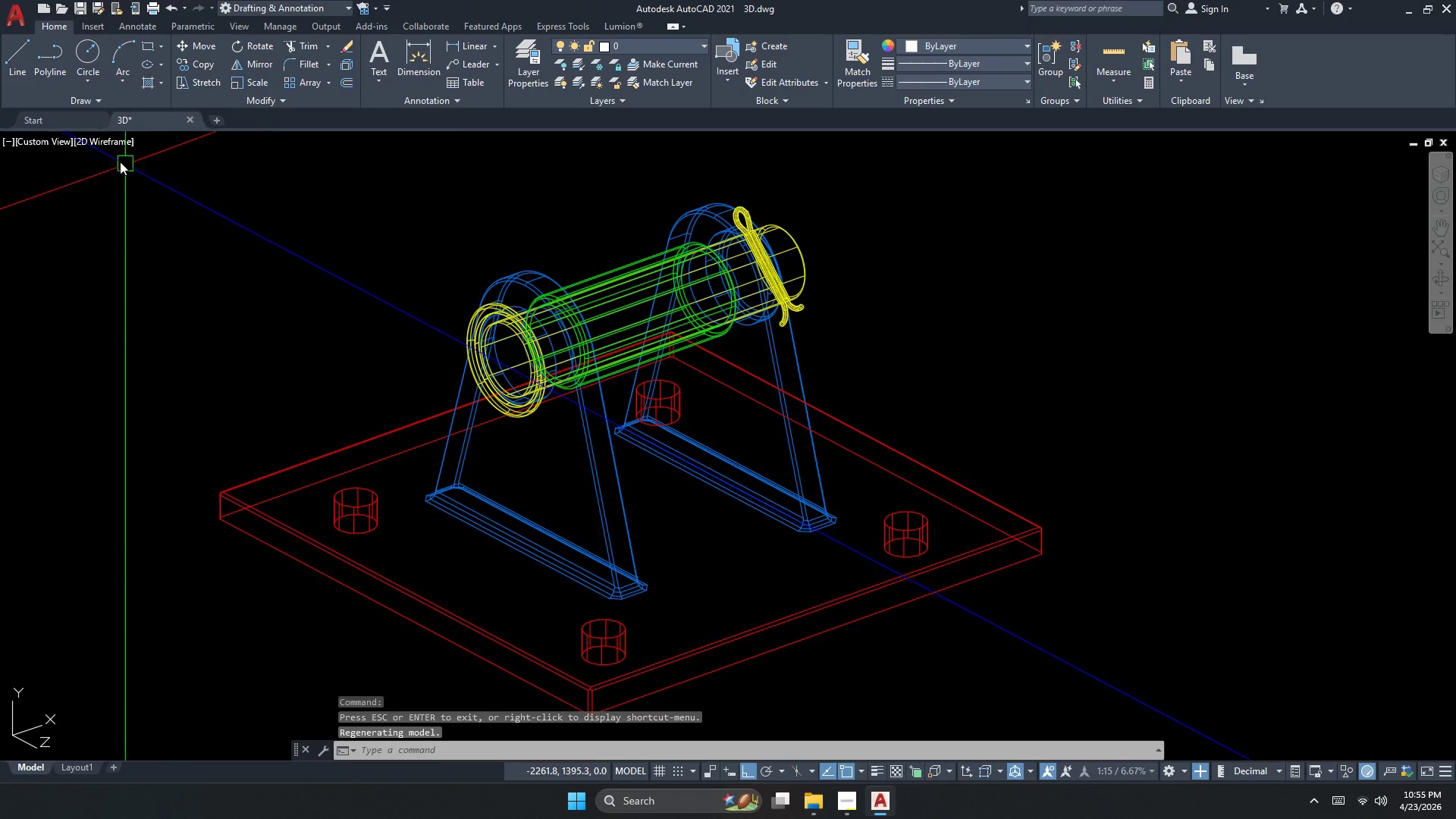 
scroll: coordinate [564, 322], scroll_direction: down, amount: 2.0
 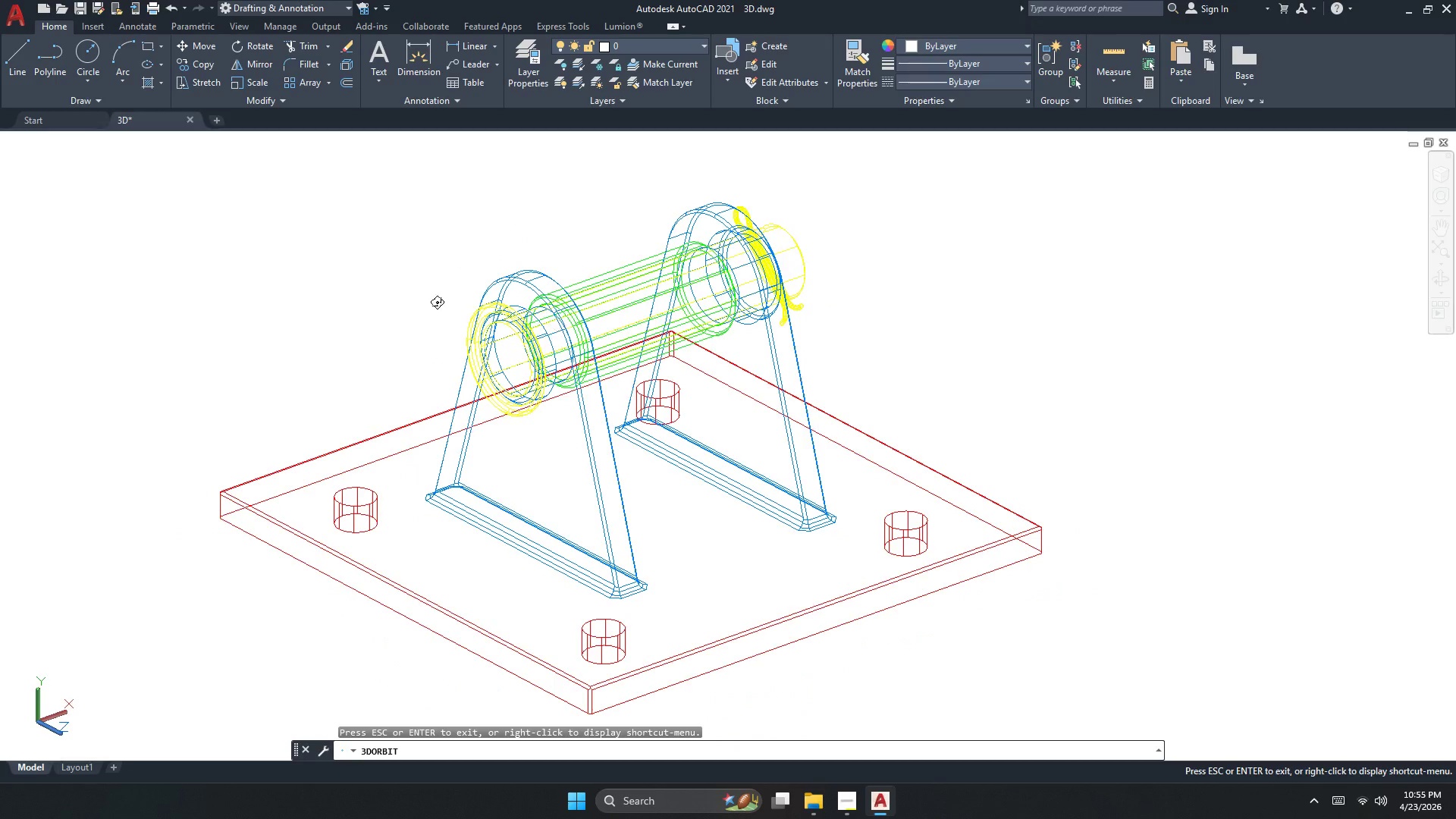 
left_click([84, 147])
 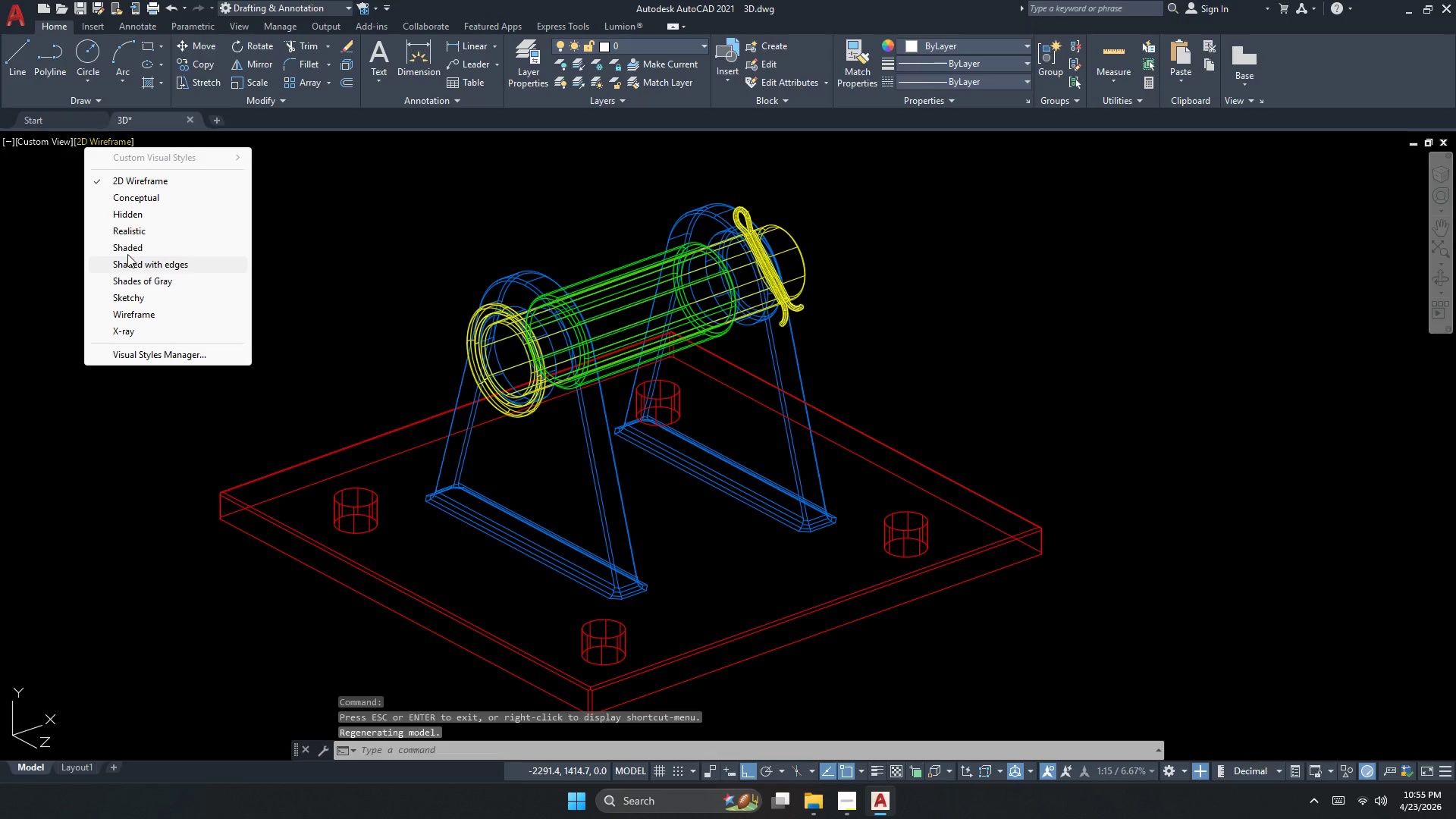 
left_click([136, 232])
 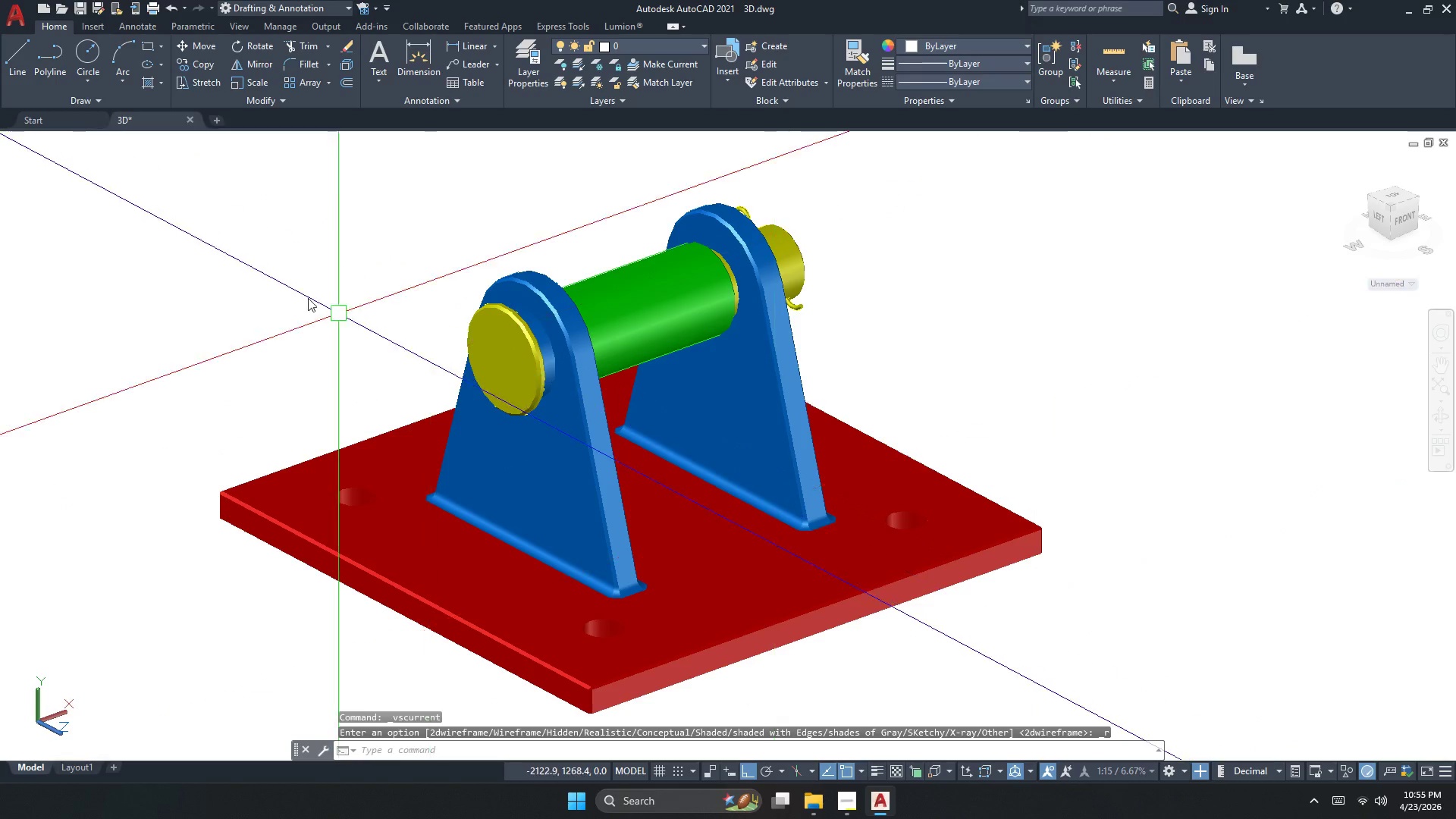 
left_click([104, 142])
 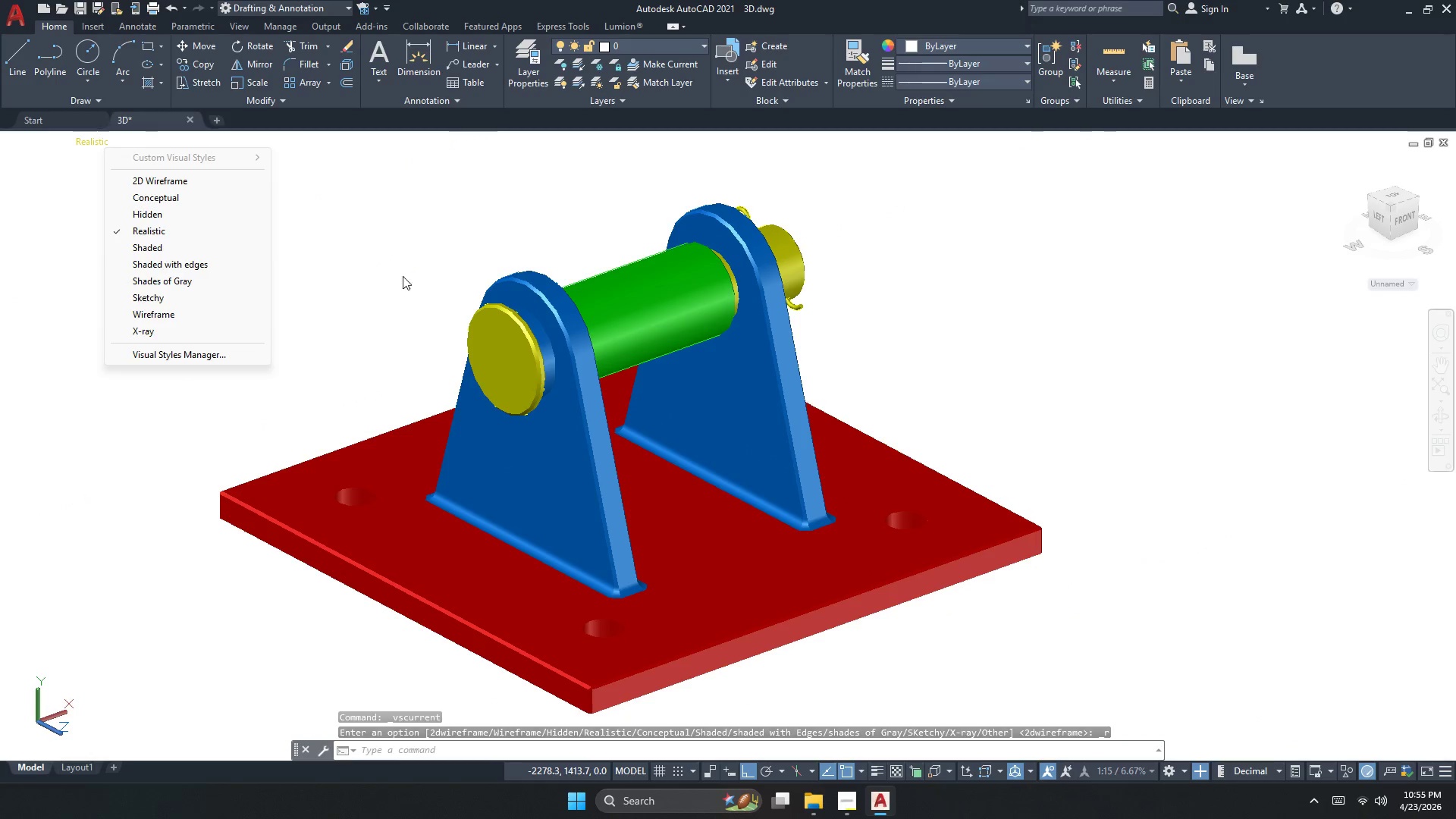 
key(Escape)
key(Escape)
type(PERS)
 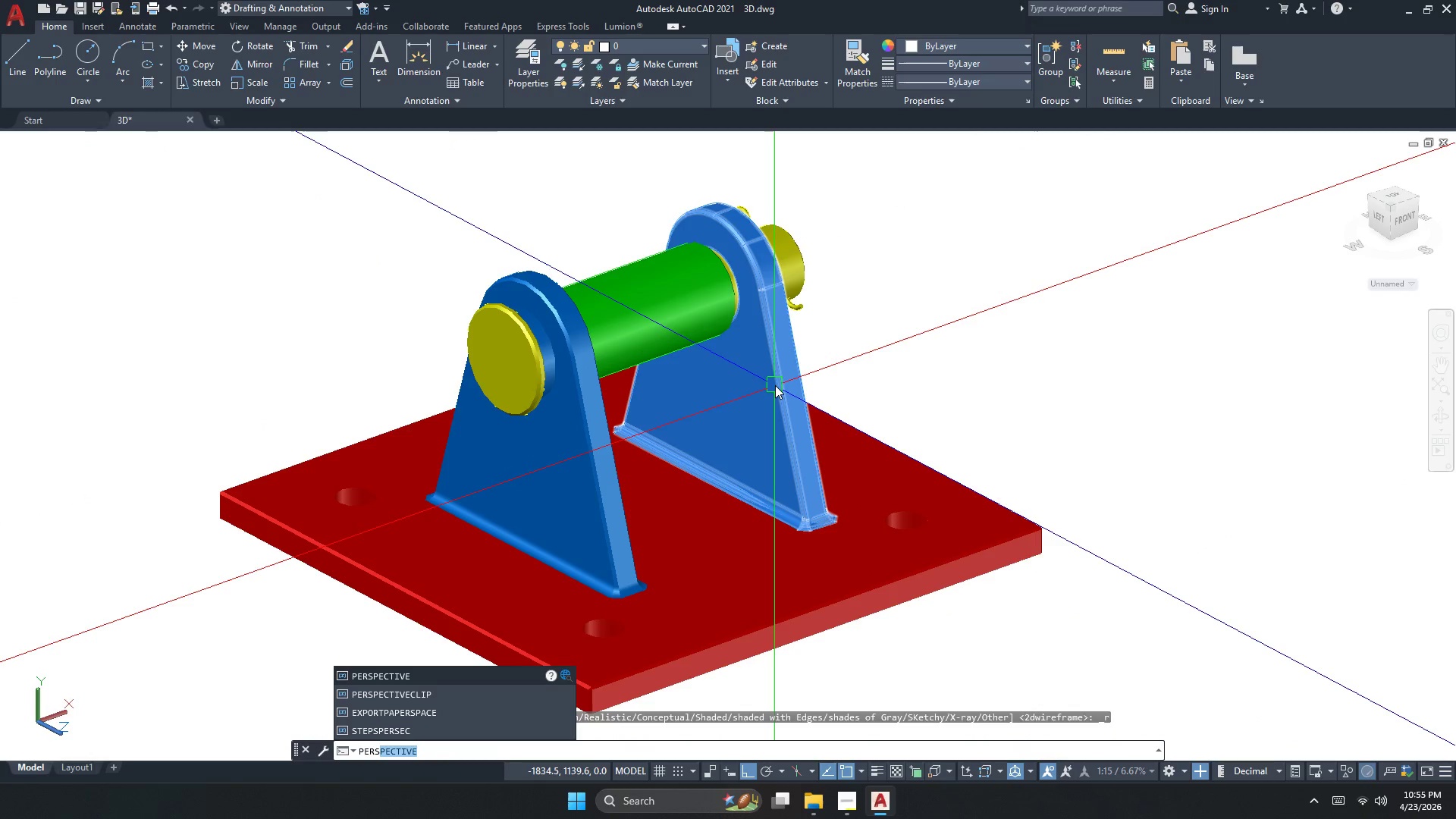 
key(Enter)
 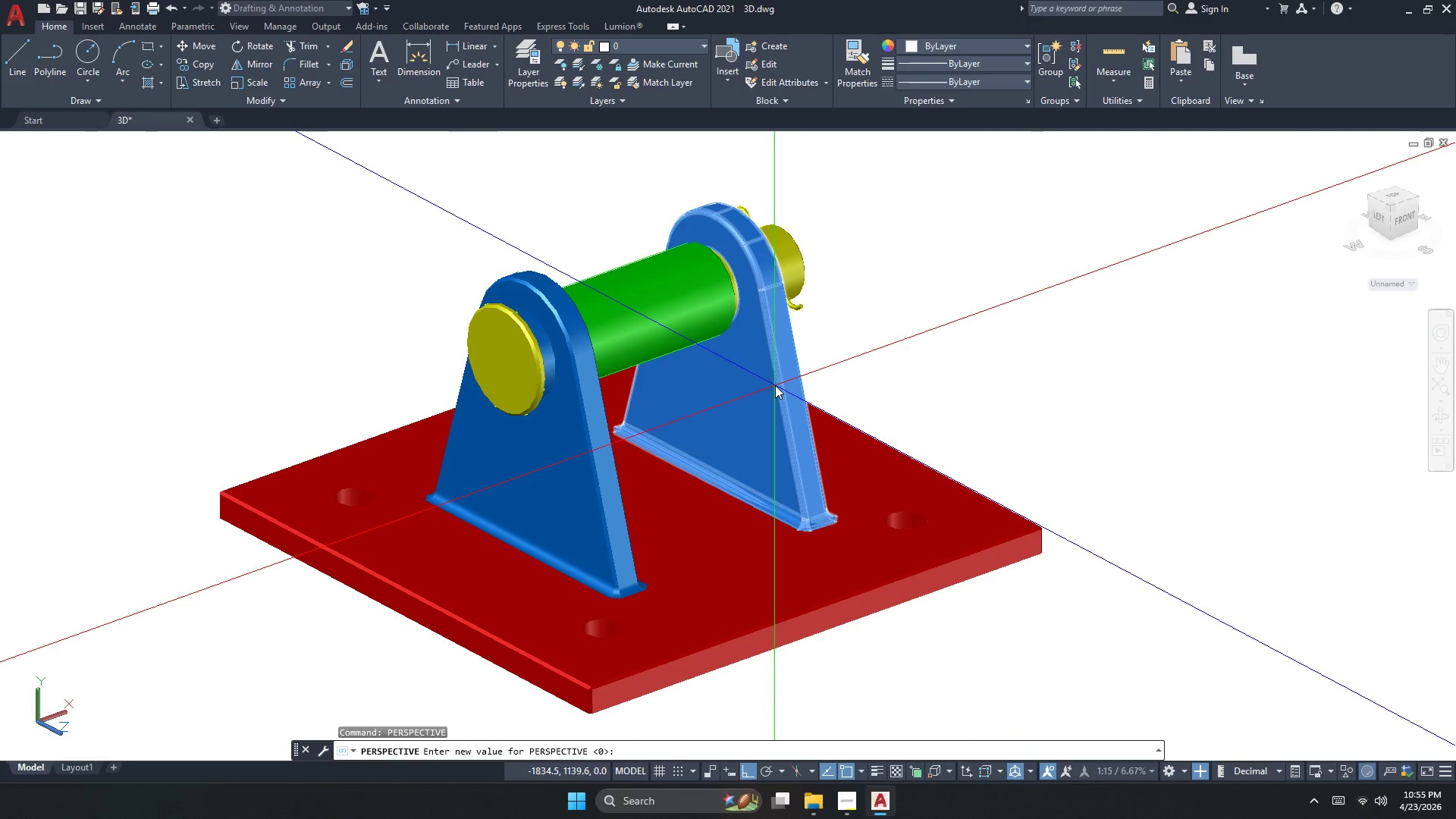 
key(Numpad1)
 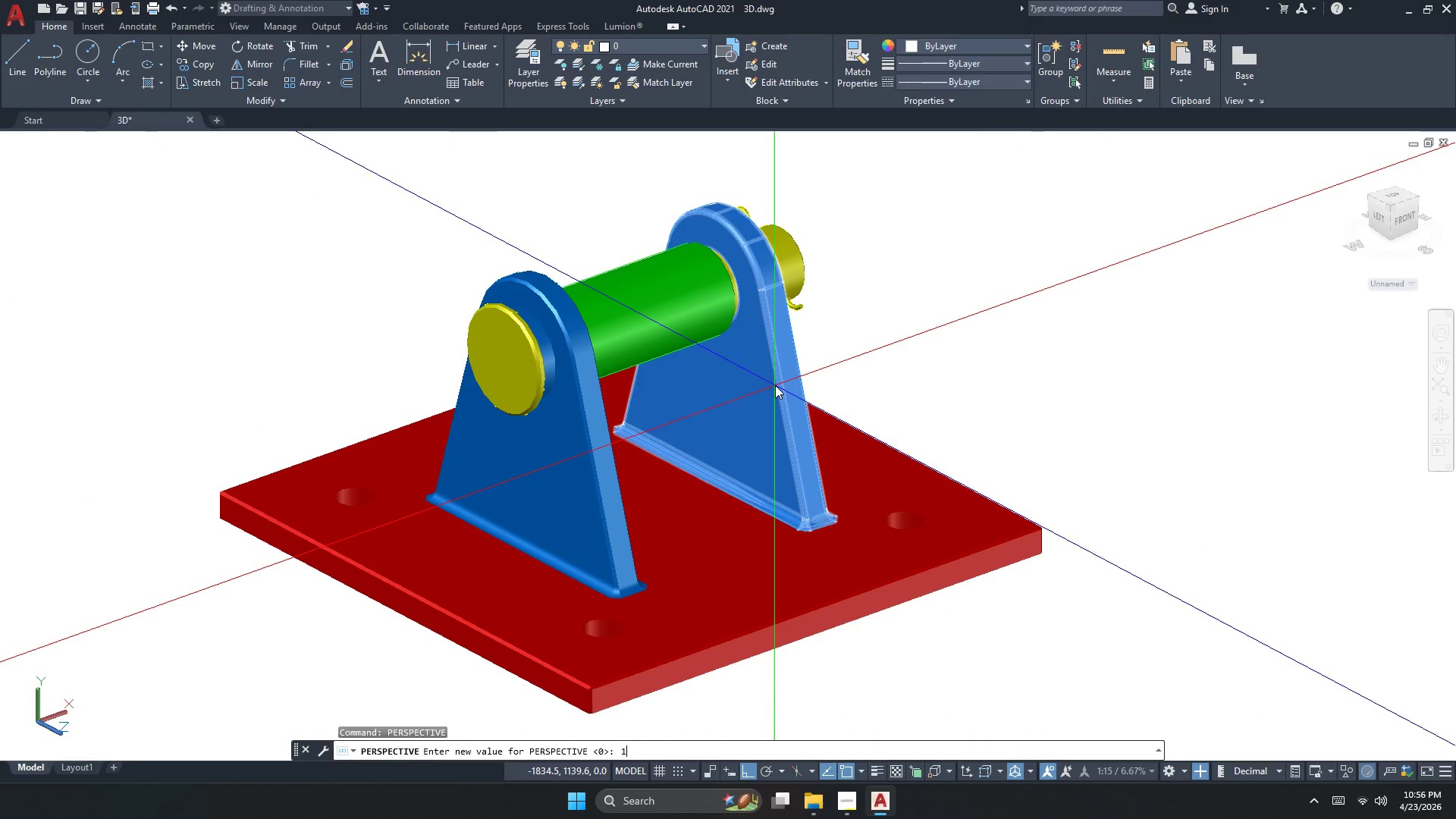 
key(NumpadEnter)
 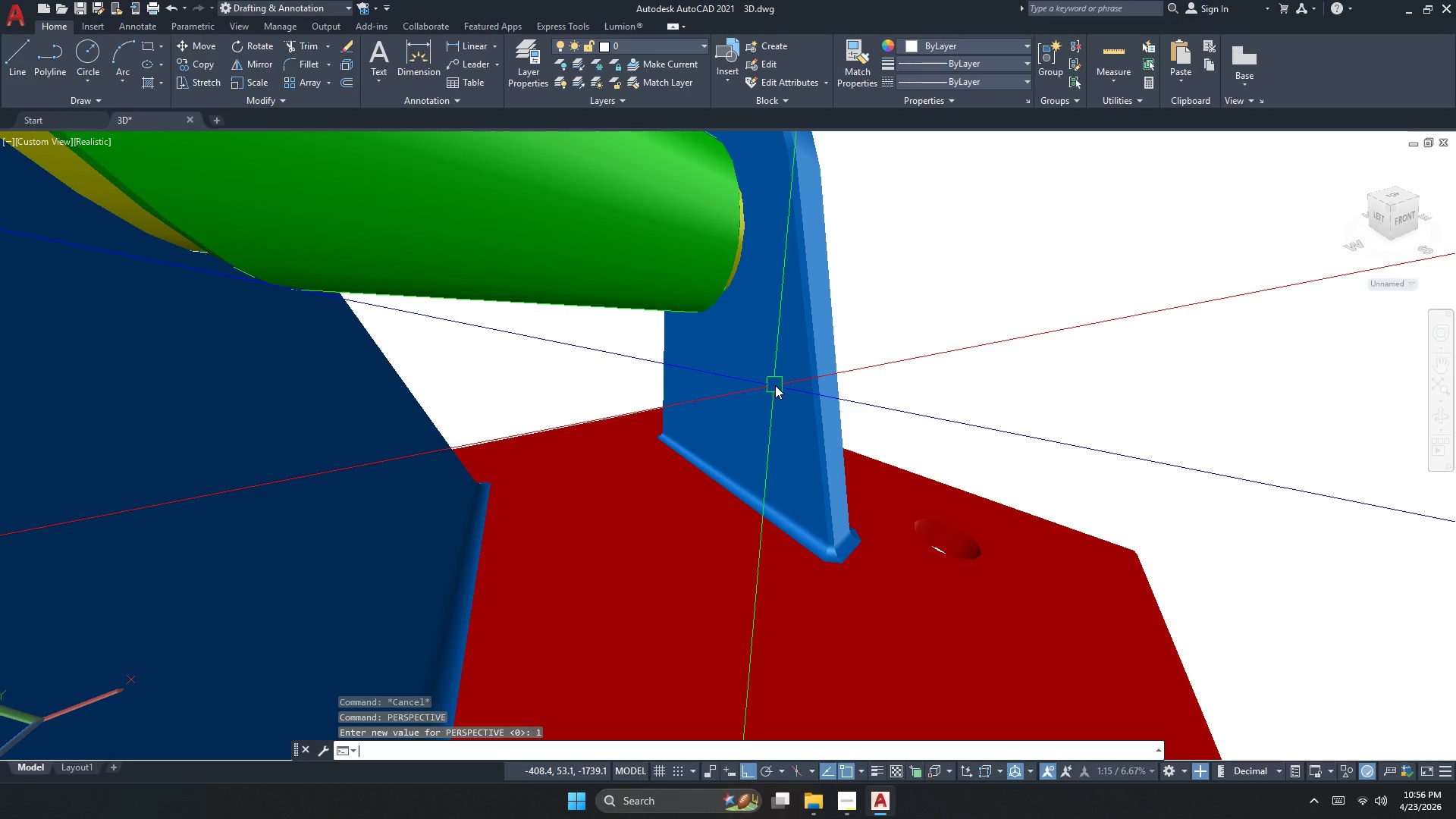 
scroll: coordinate [766, 401], scroll_direction: down, amount: 3.0